 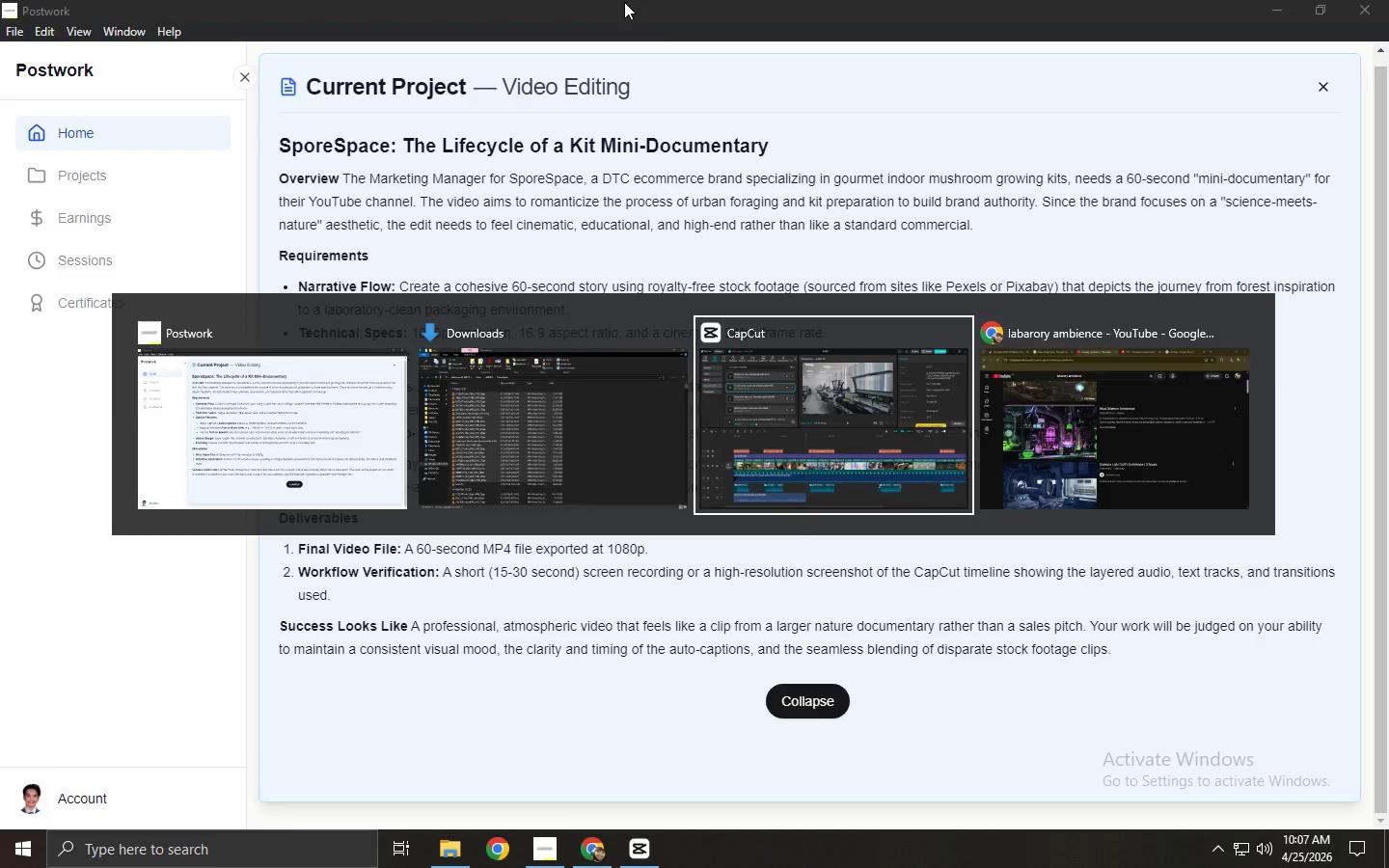 
key(Alt+Tab)
 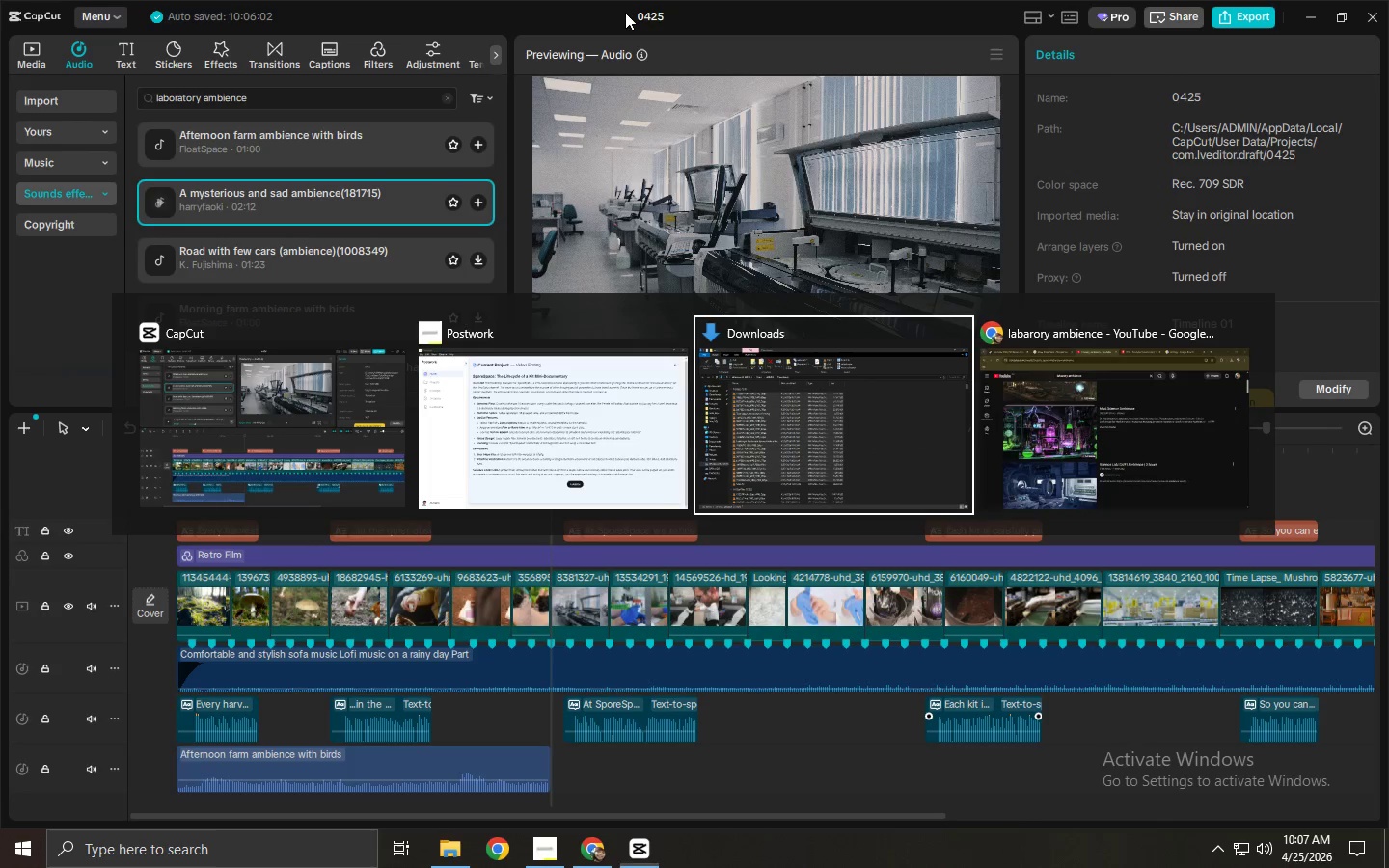 
key(Alt+Tab)
 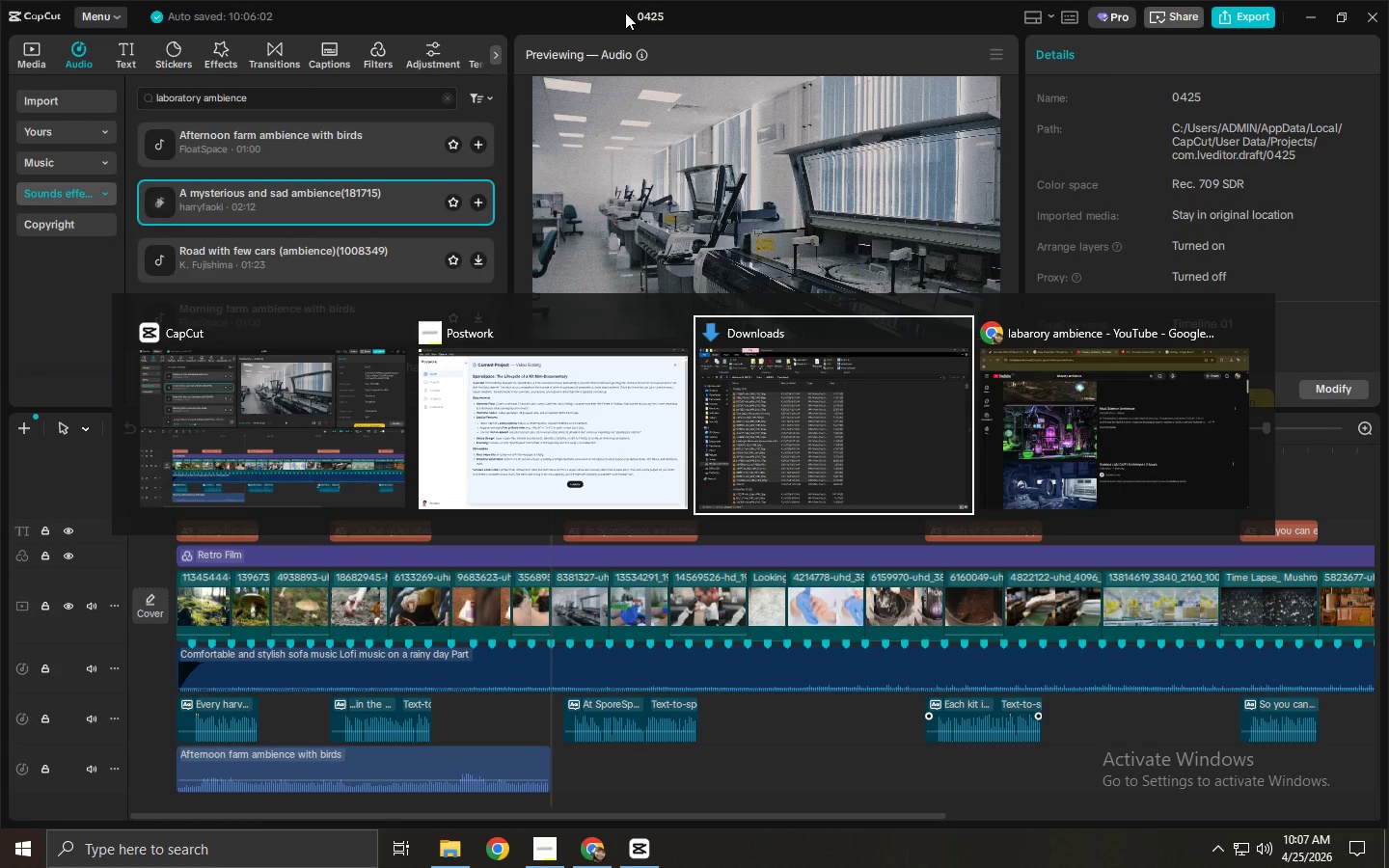 
key(Alt+Tab)
 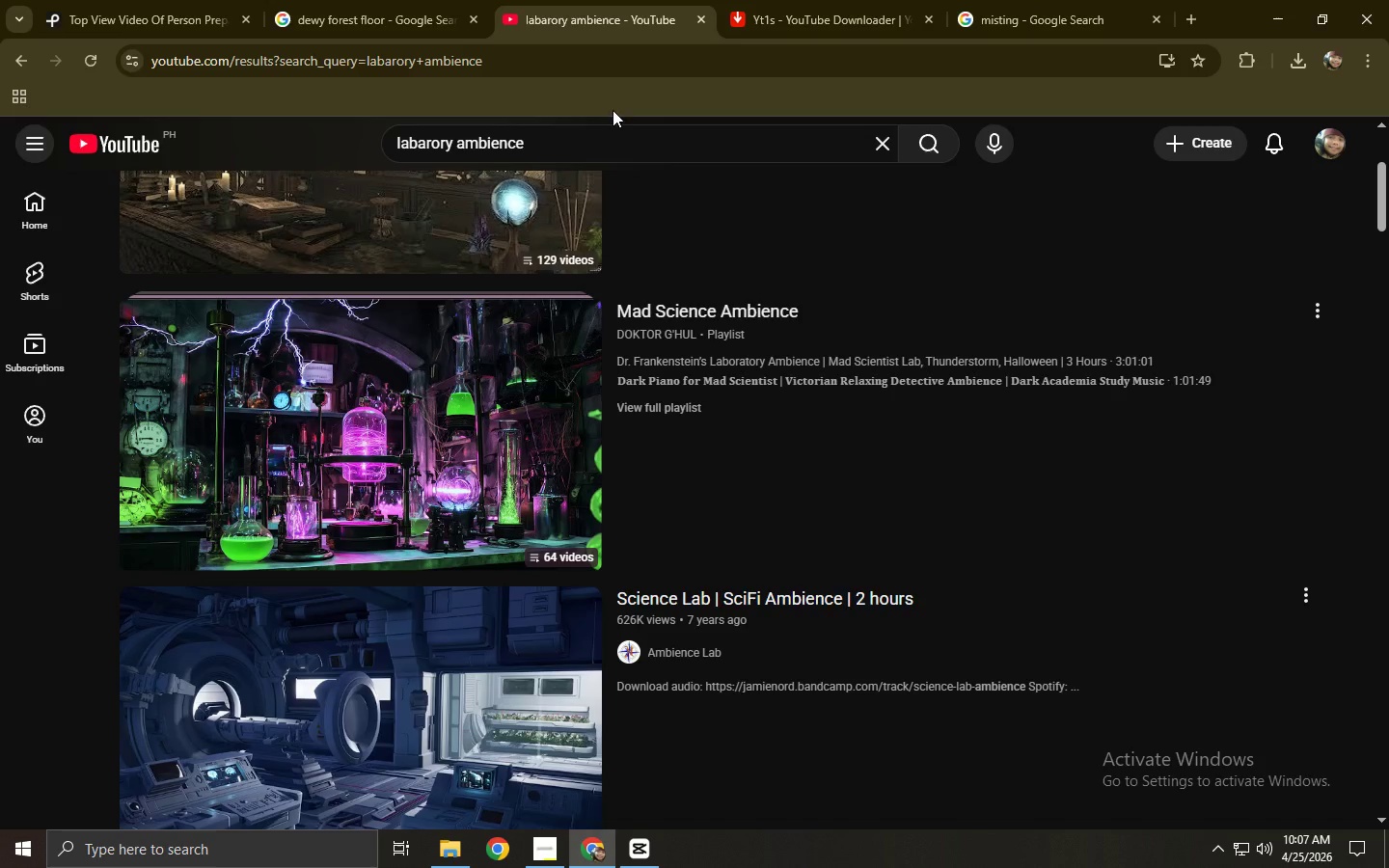 
scroll: coordinate [523, 225], scroll_direction: up, amount: 8.0
 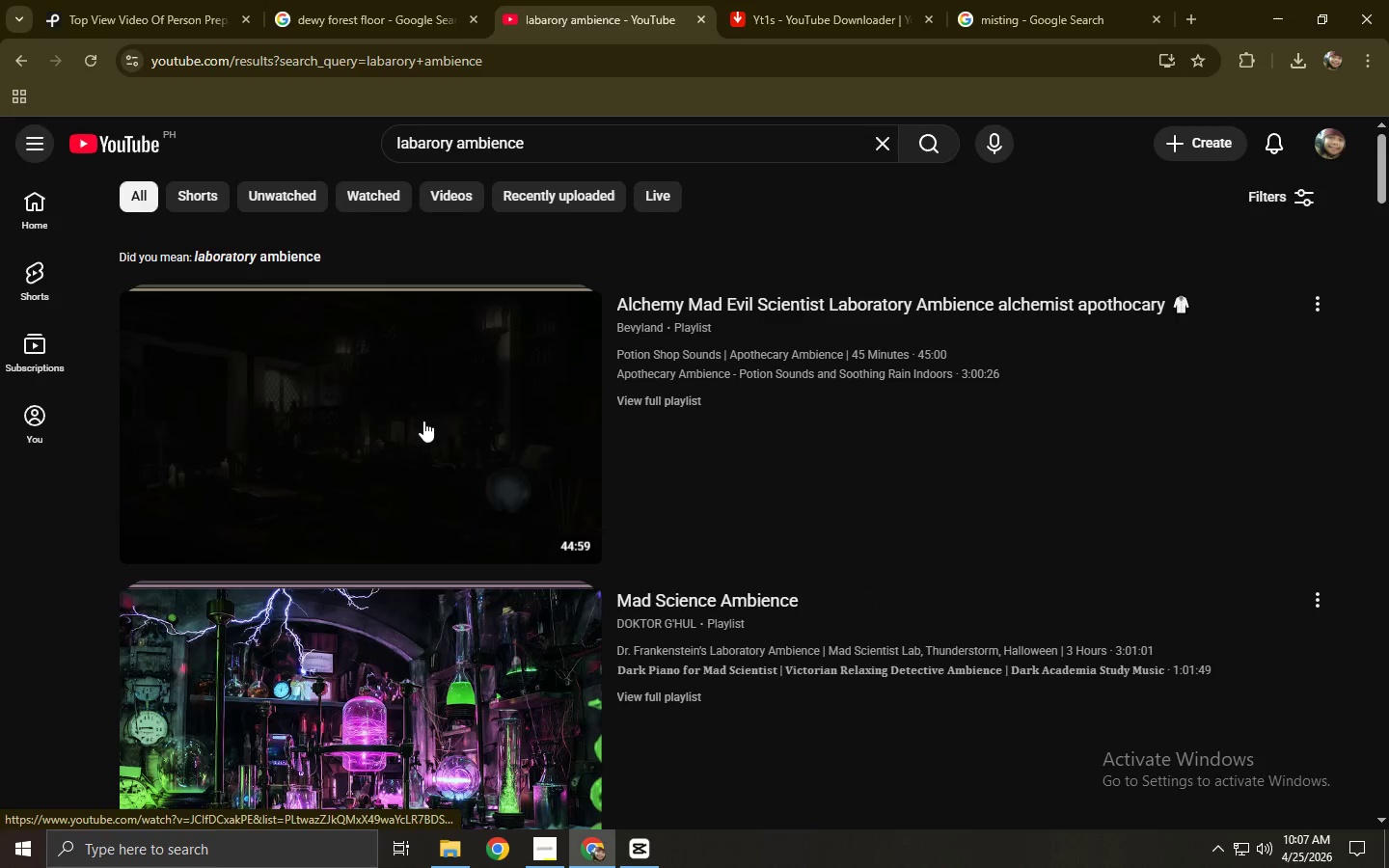 
left_click([423, 420])
 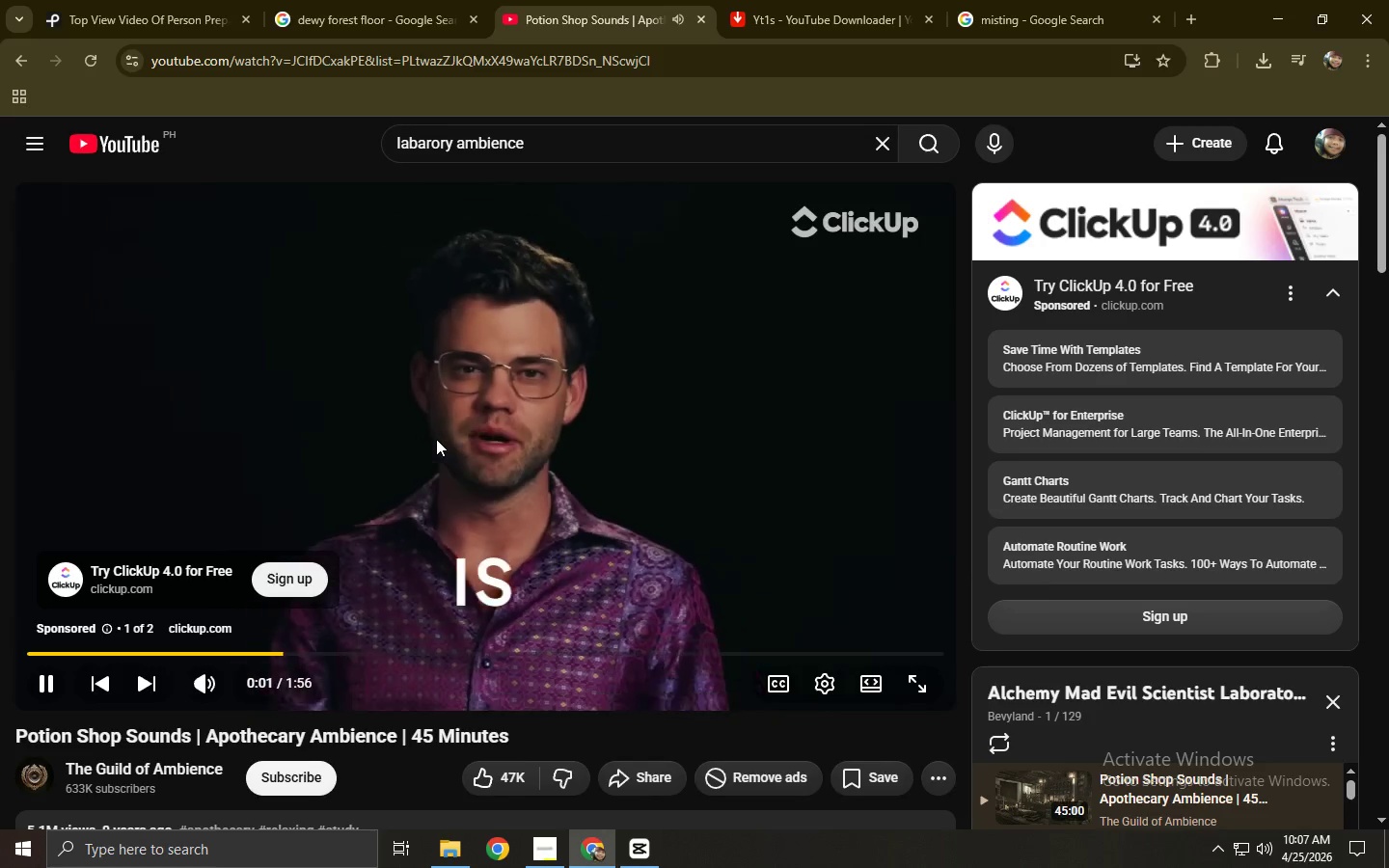 
wait(10.08)
 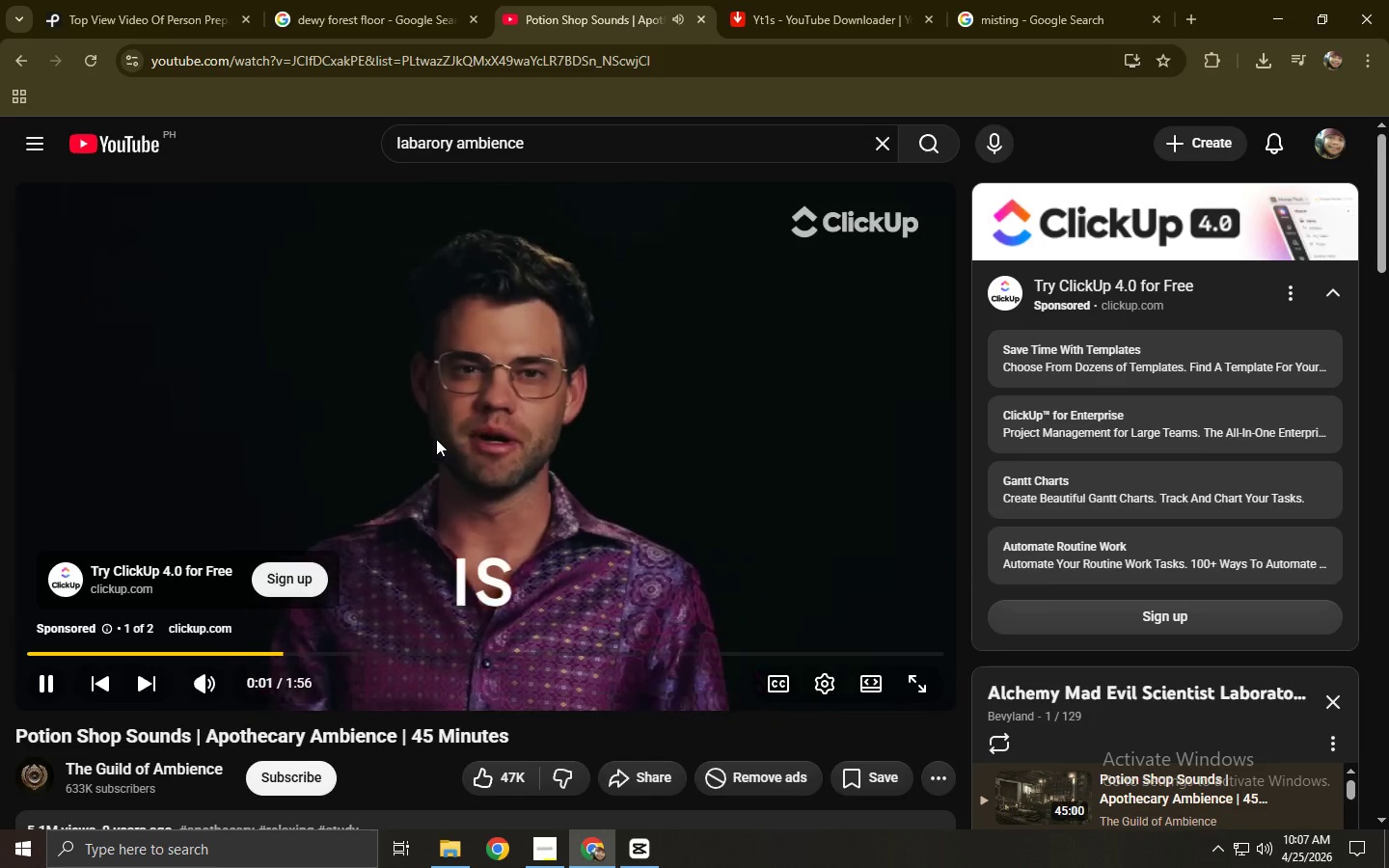 
left_click([903, 627])
 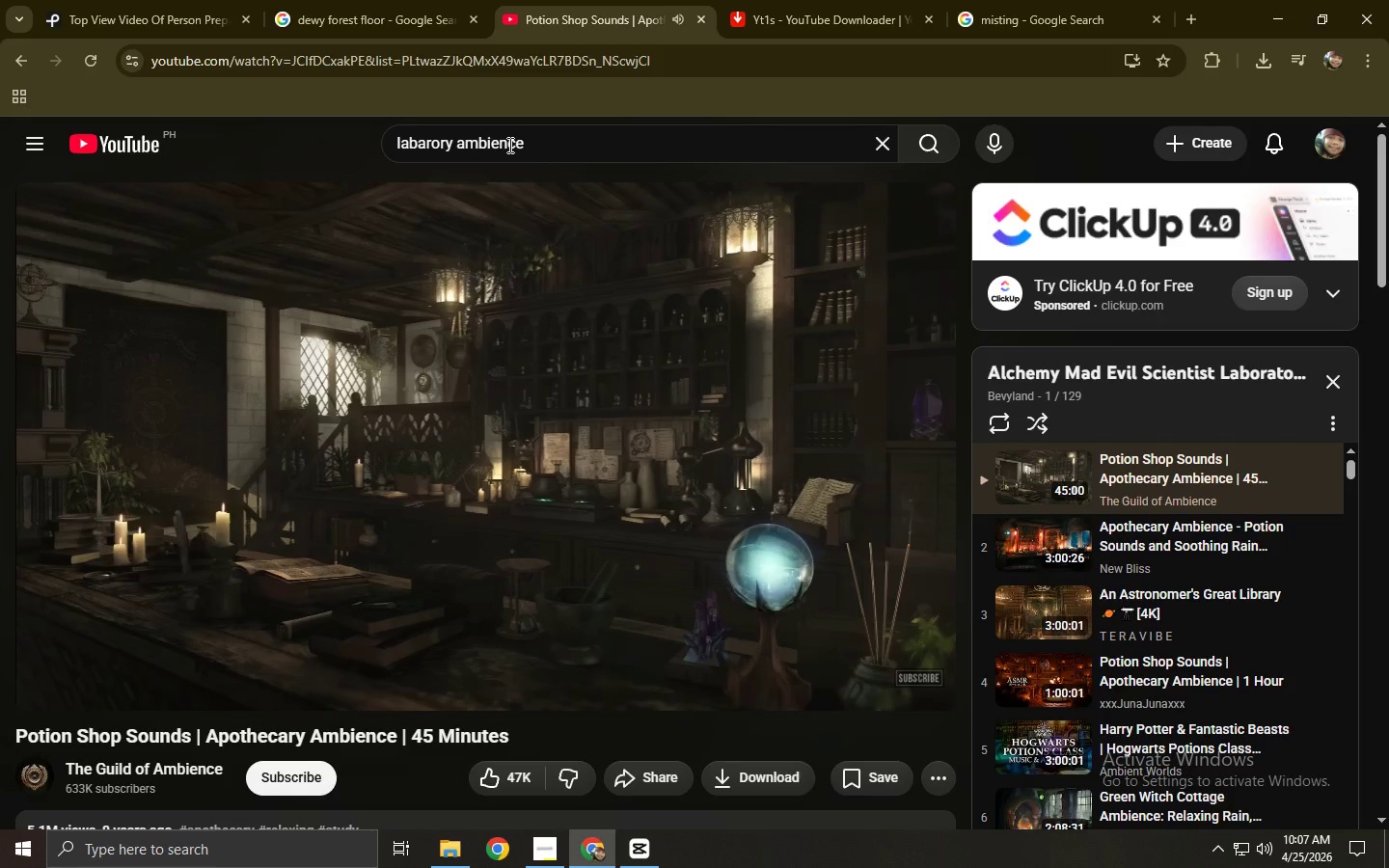 
wait(7.84)
 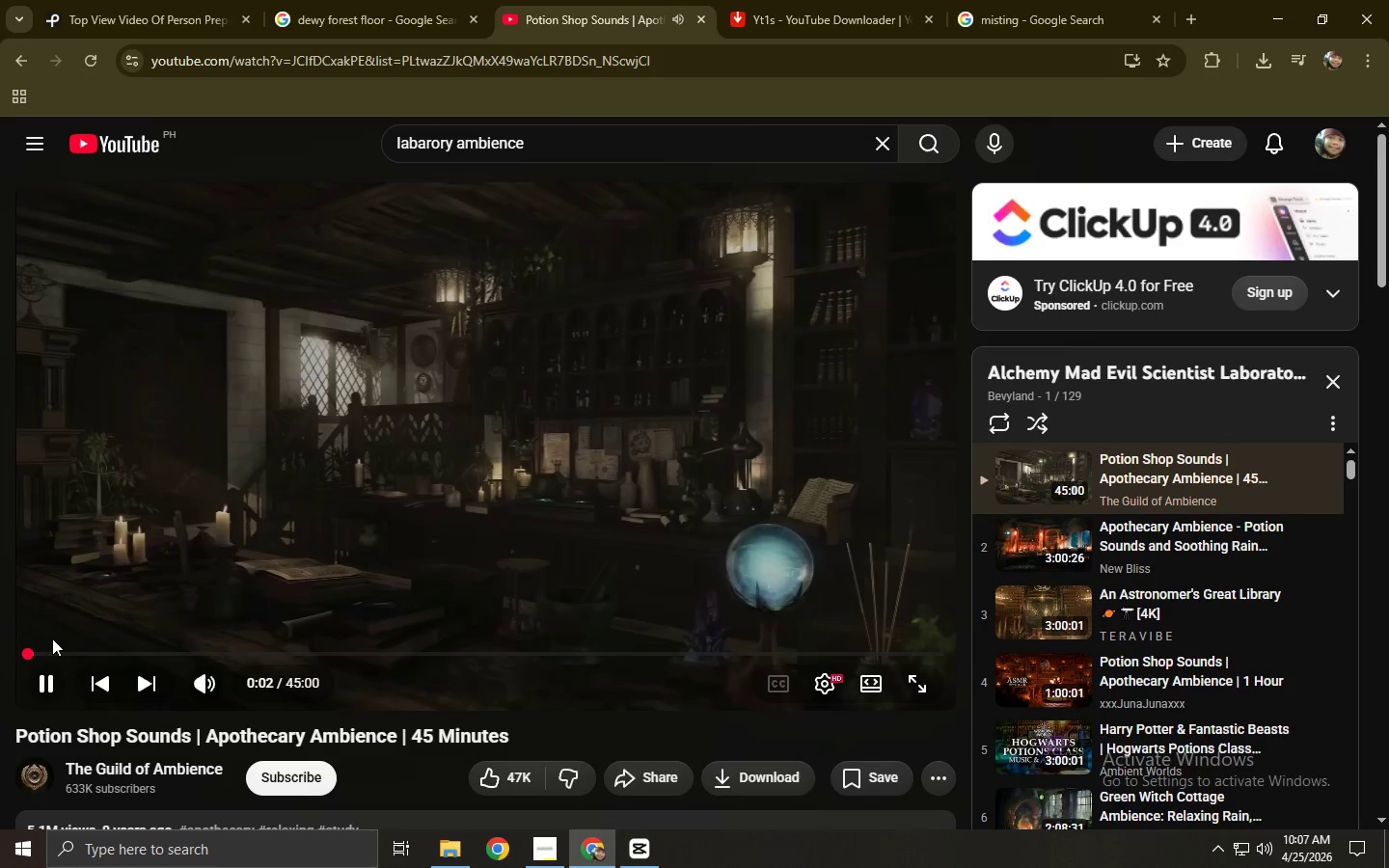 
double_click([451, 145])
 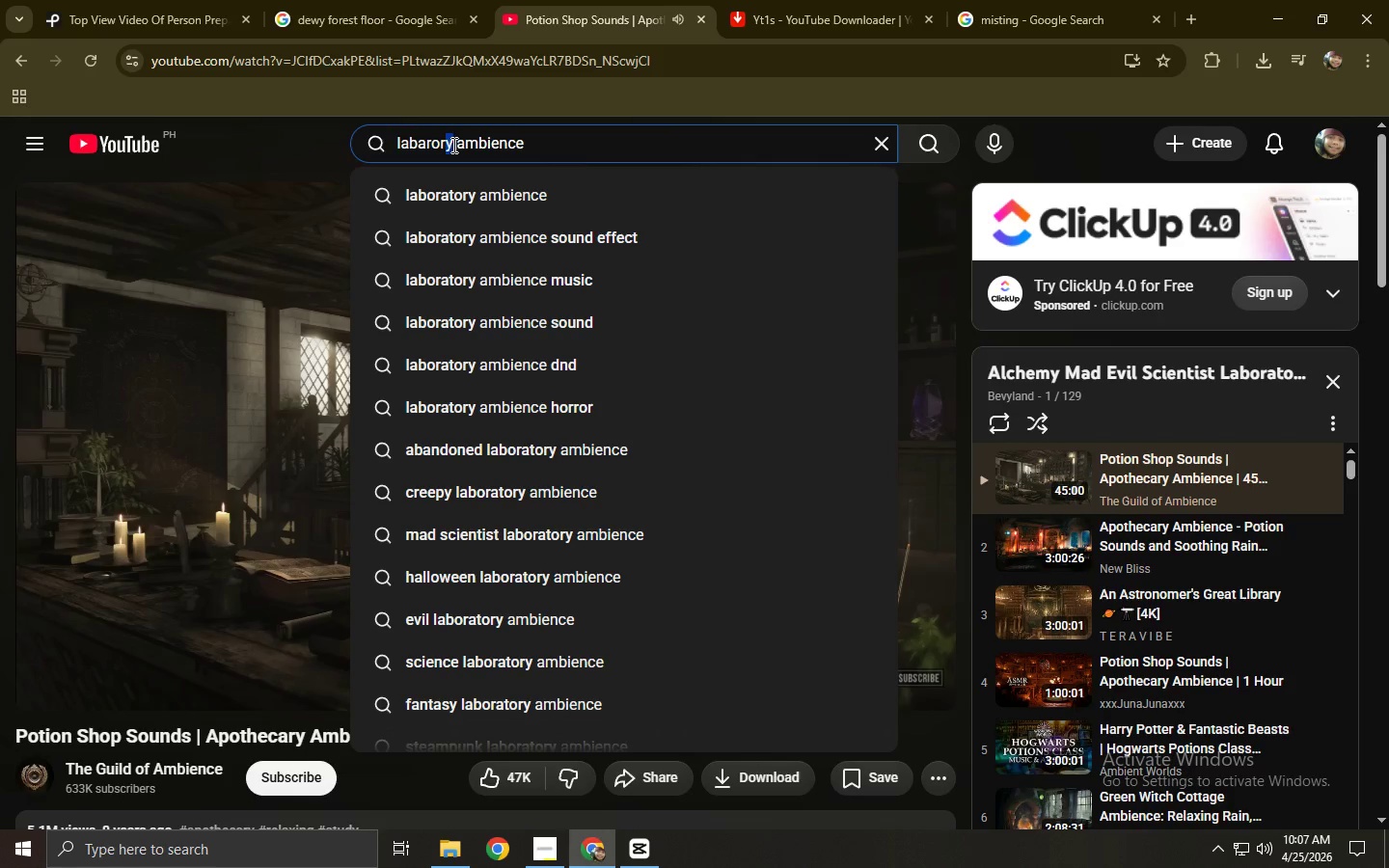 
triple_click([462, 145])
 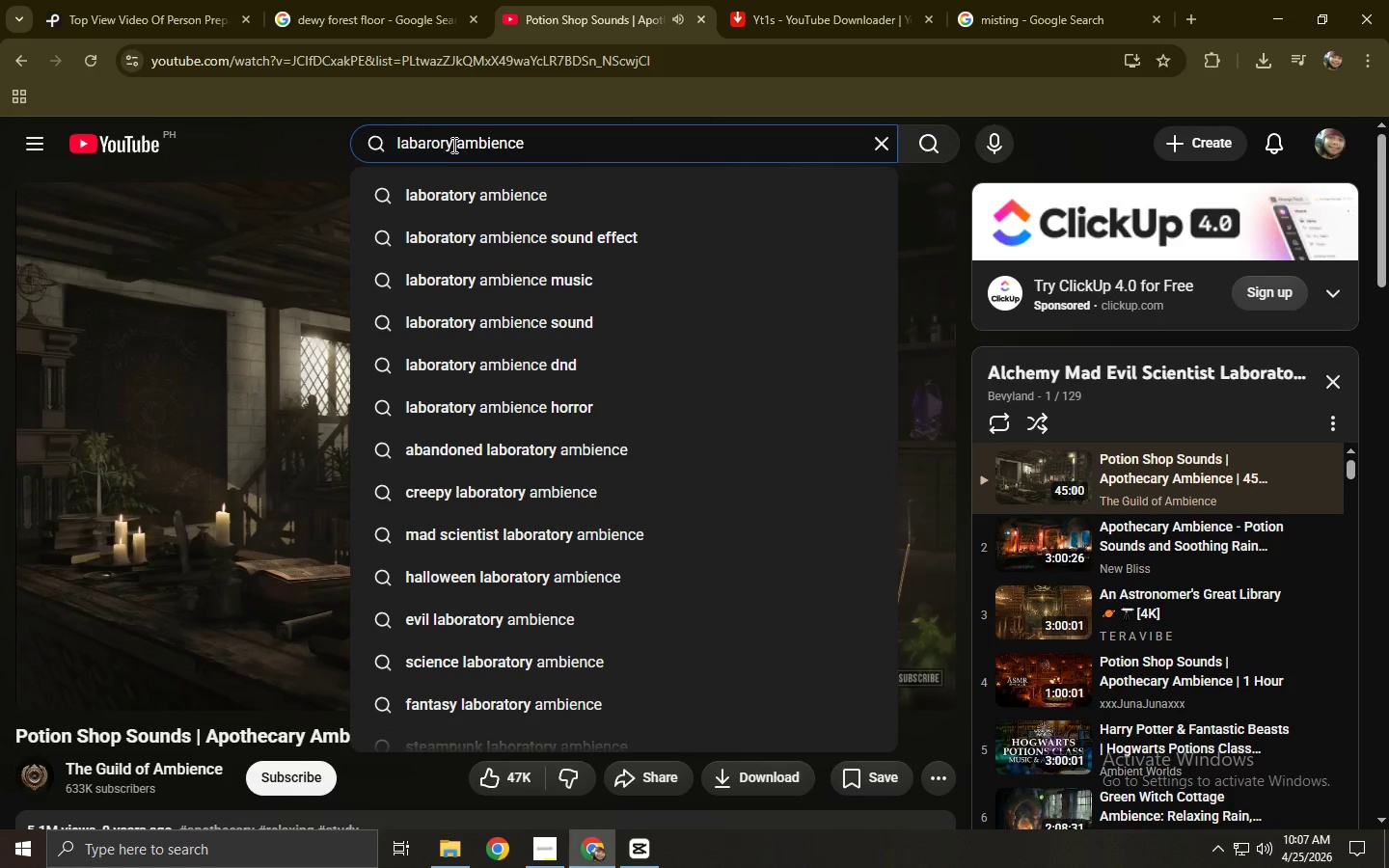 
left_click_drag(start_coordinate=[447, 145], to_coordinate=[343, 143])
 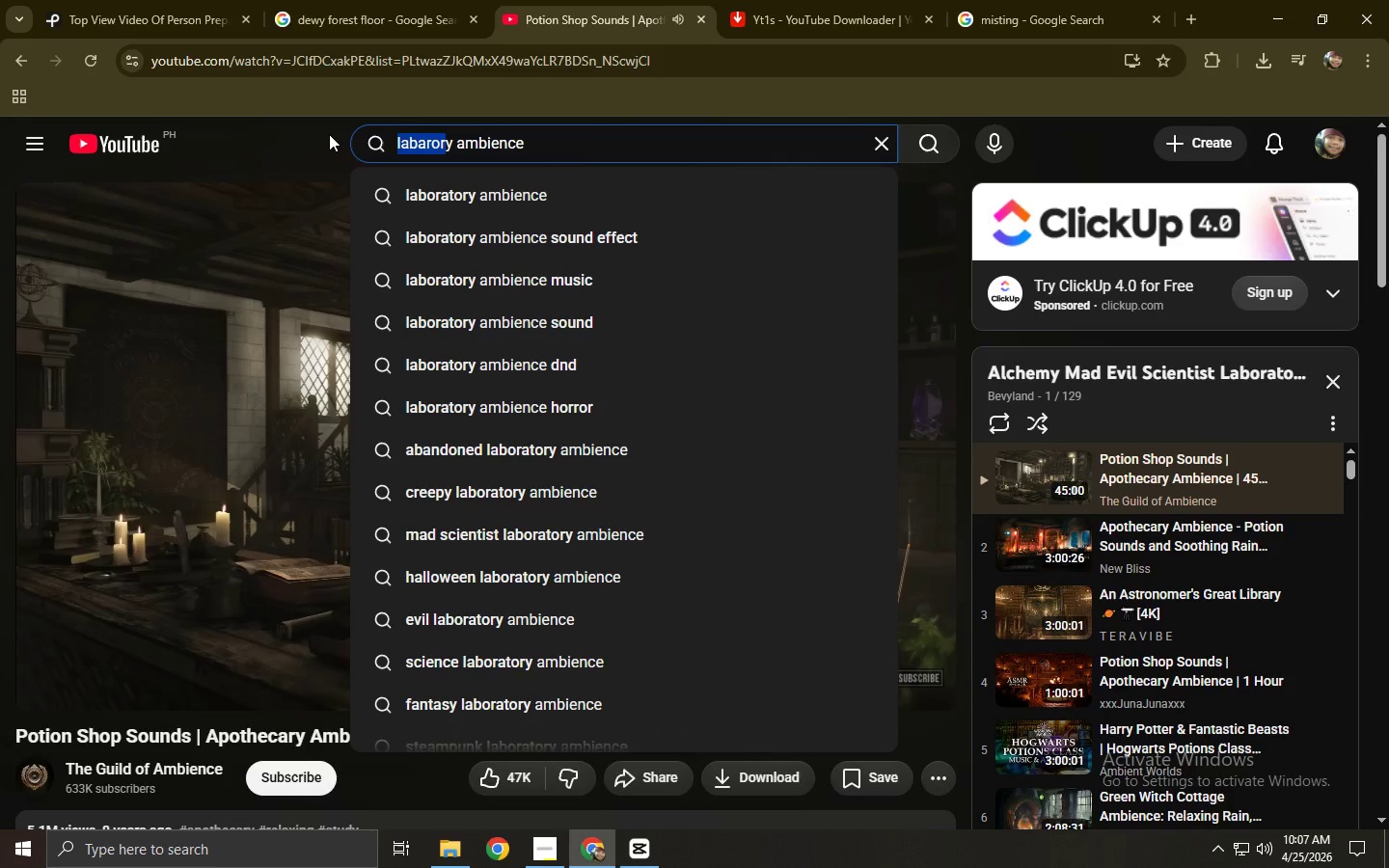 
key(ArrowRight)
 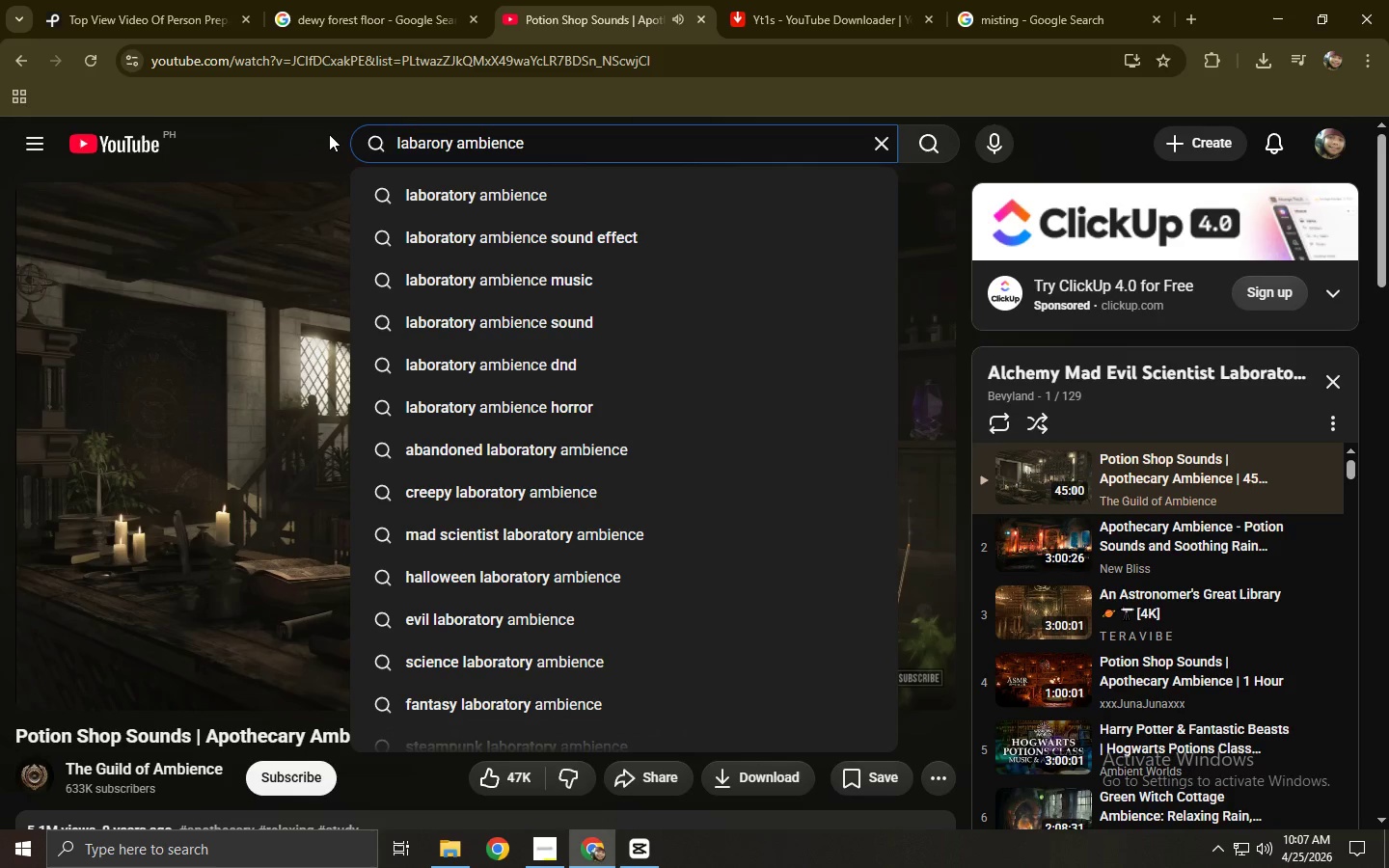 
key(ArrowRight)
 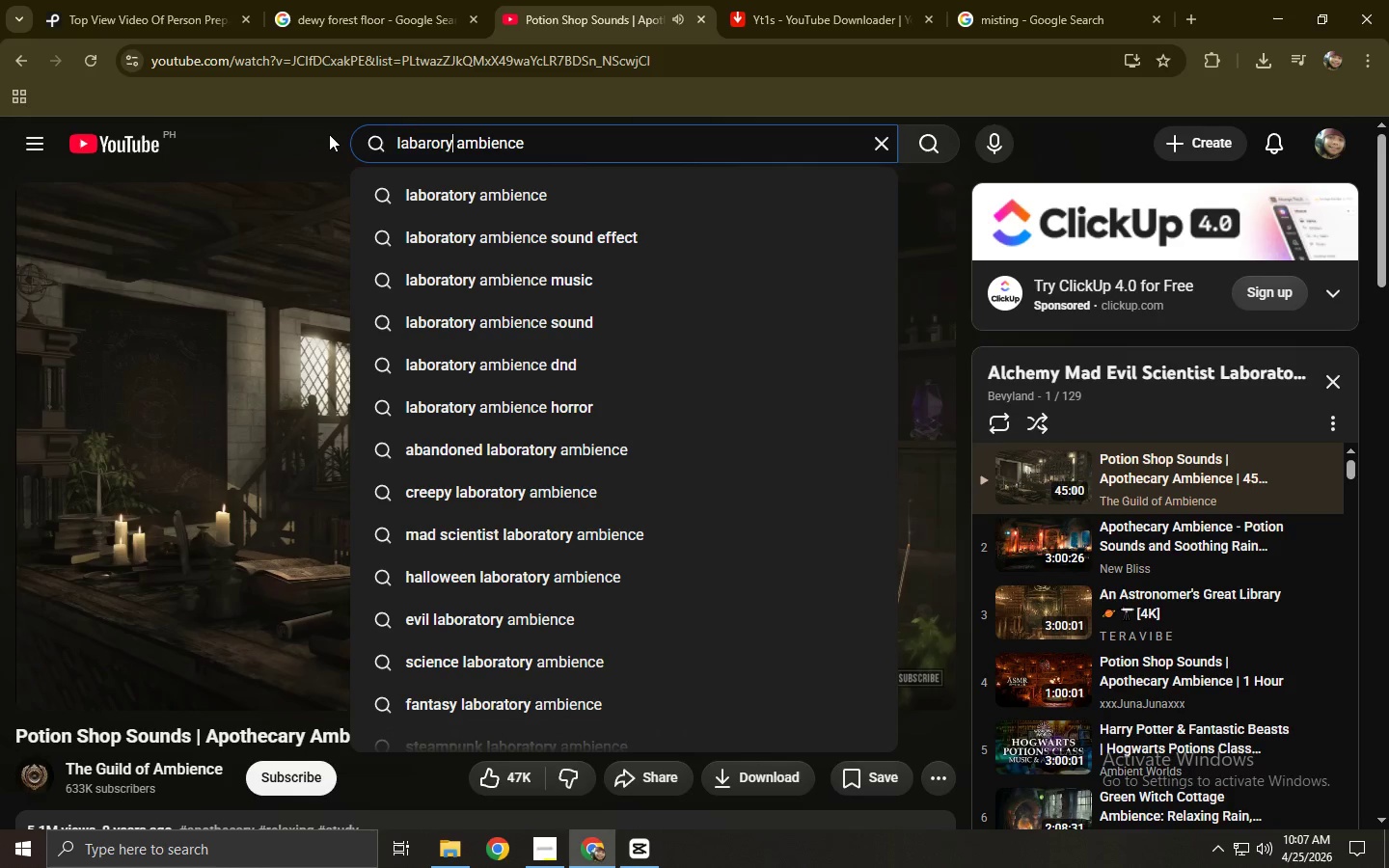 
key(Backspace)
 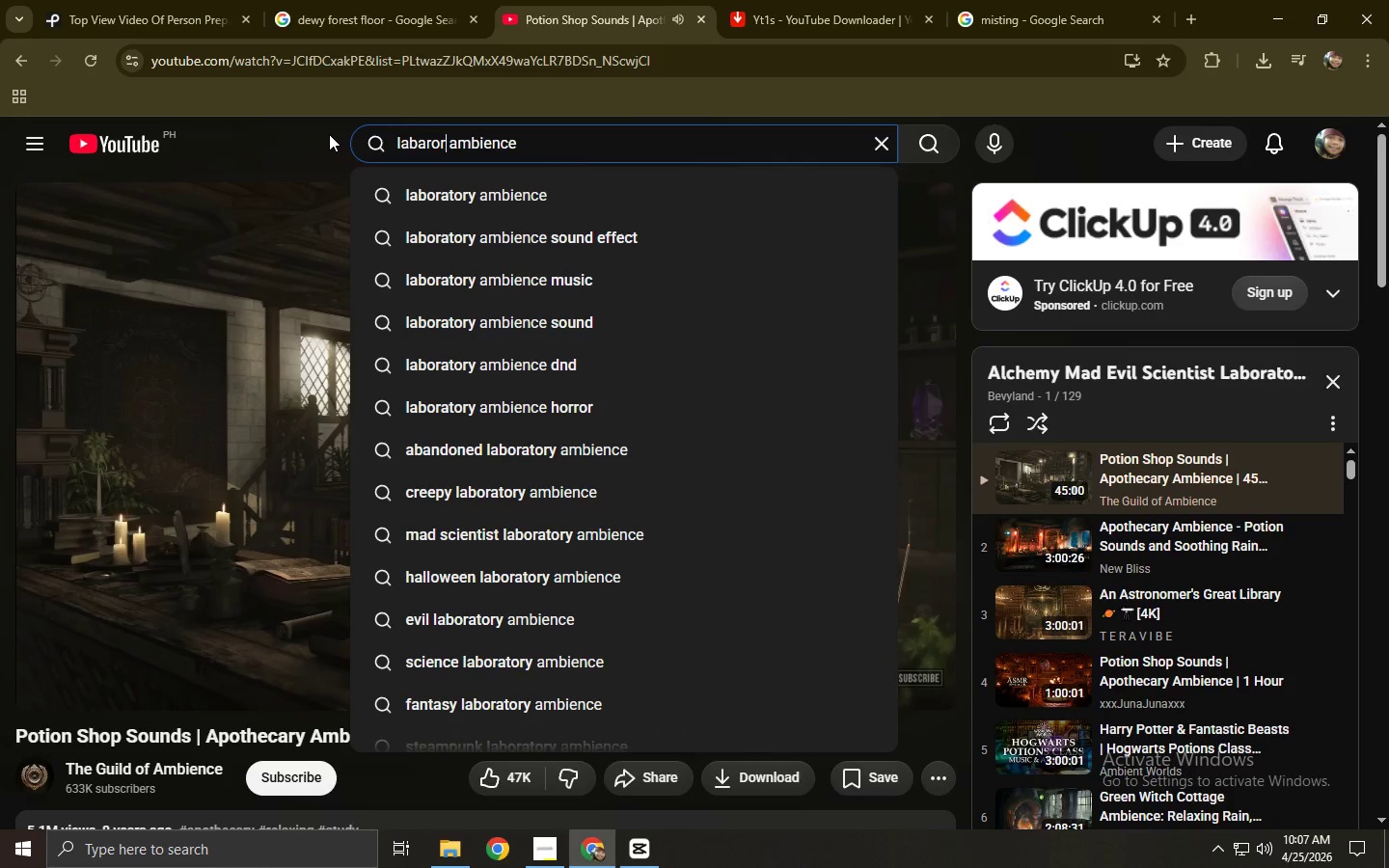 
key(Backspace)
 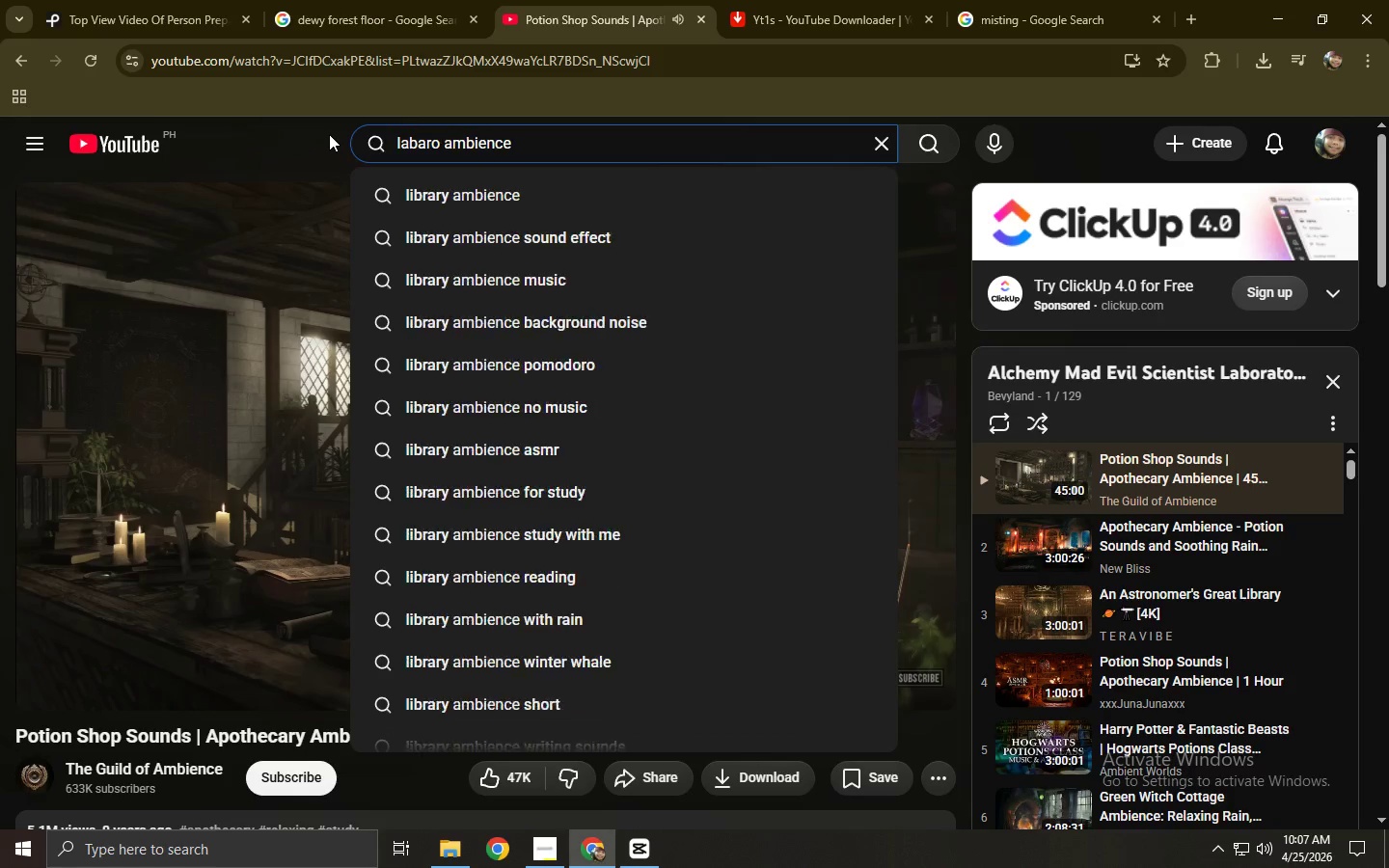 
key(Backspace)
 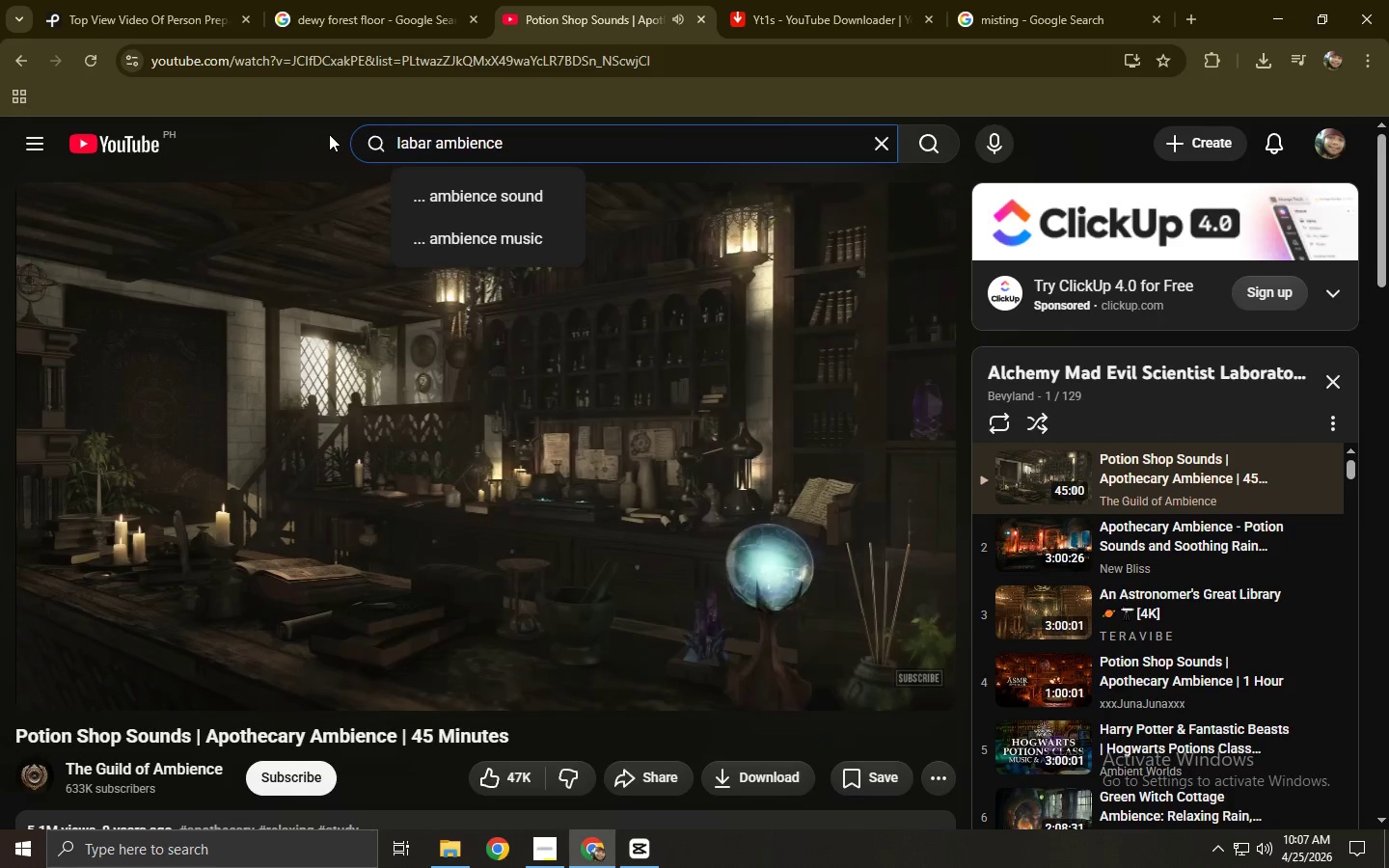 
key(Backspace)
 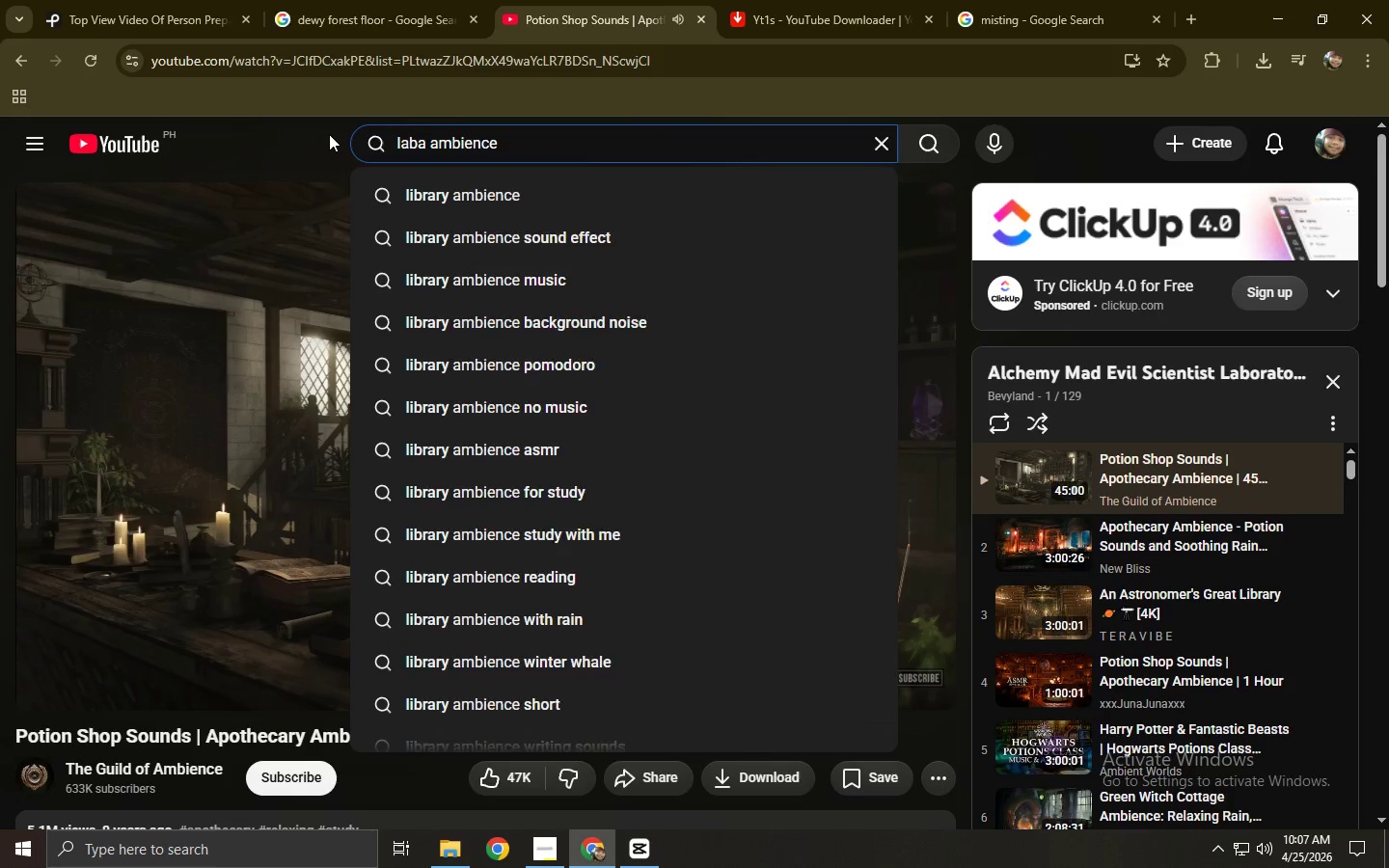 
key(Backspace)
 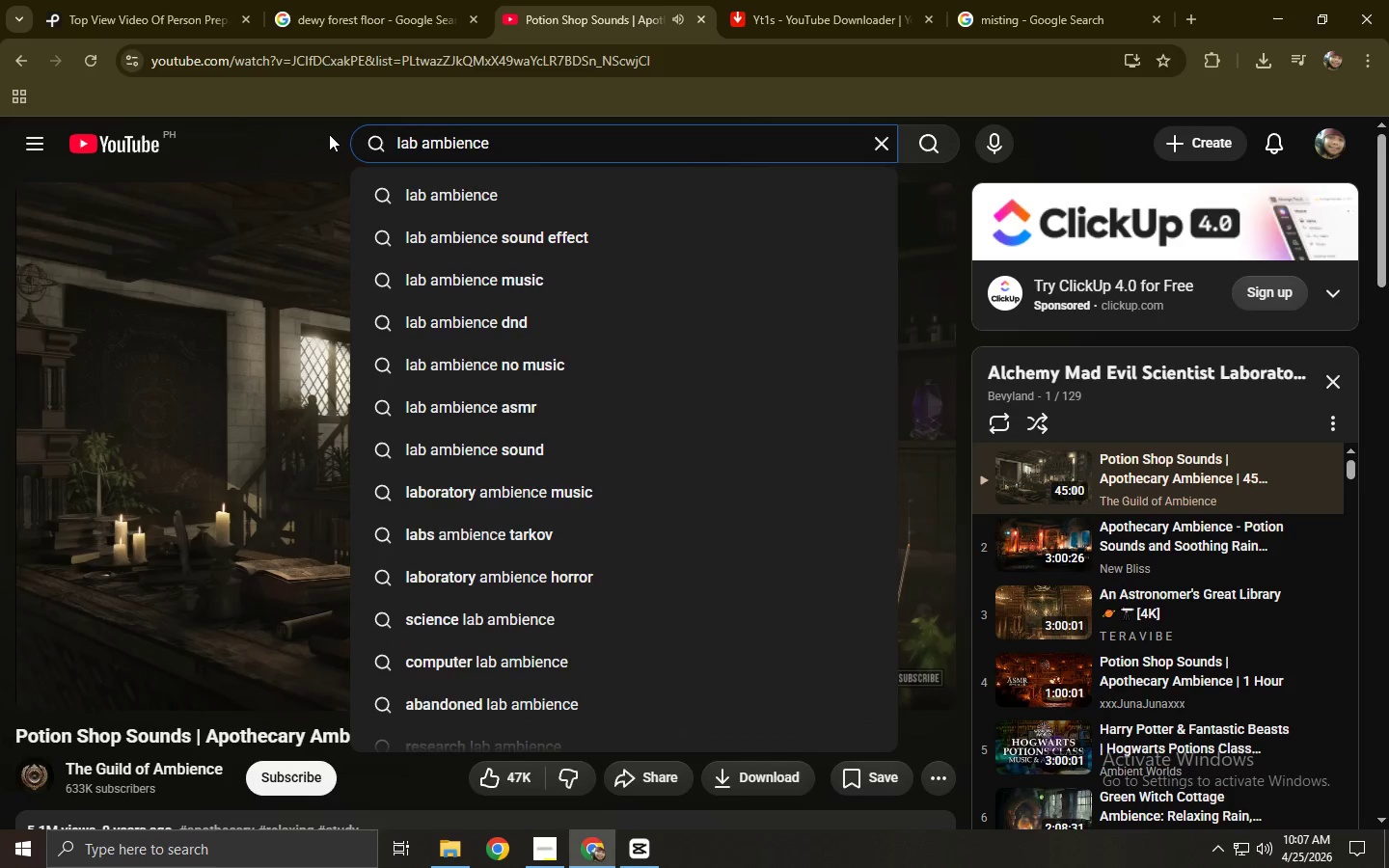 
key(Backspace)
 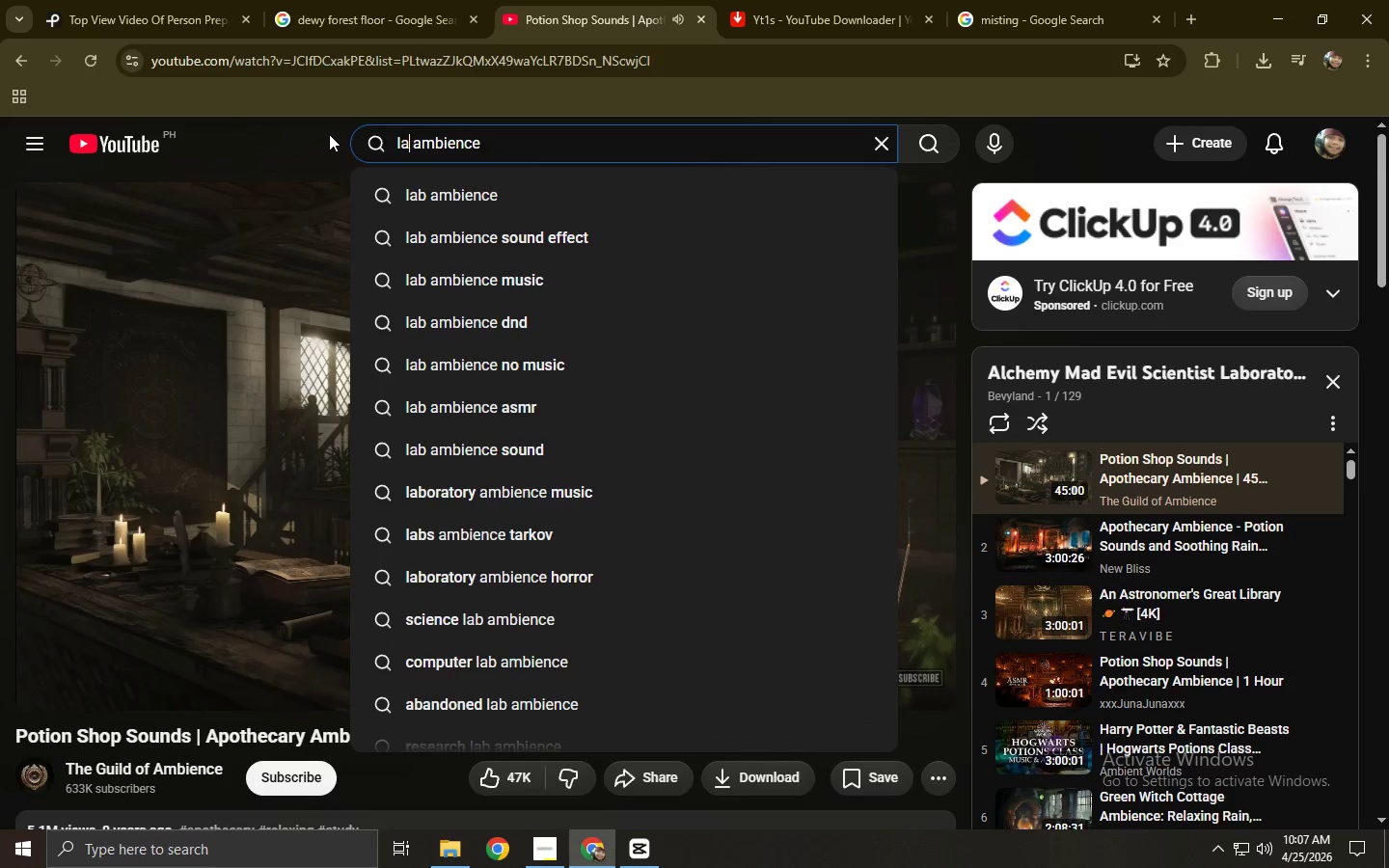 
key(B)
 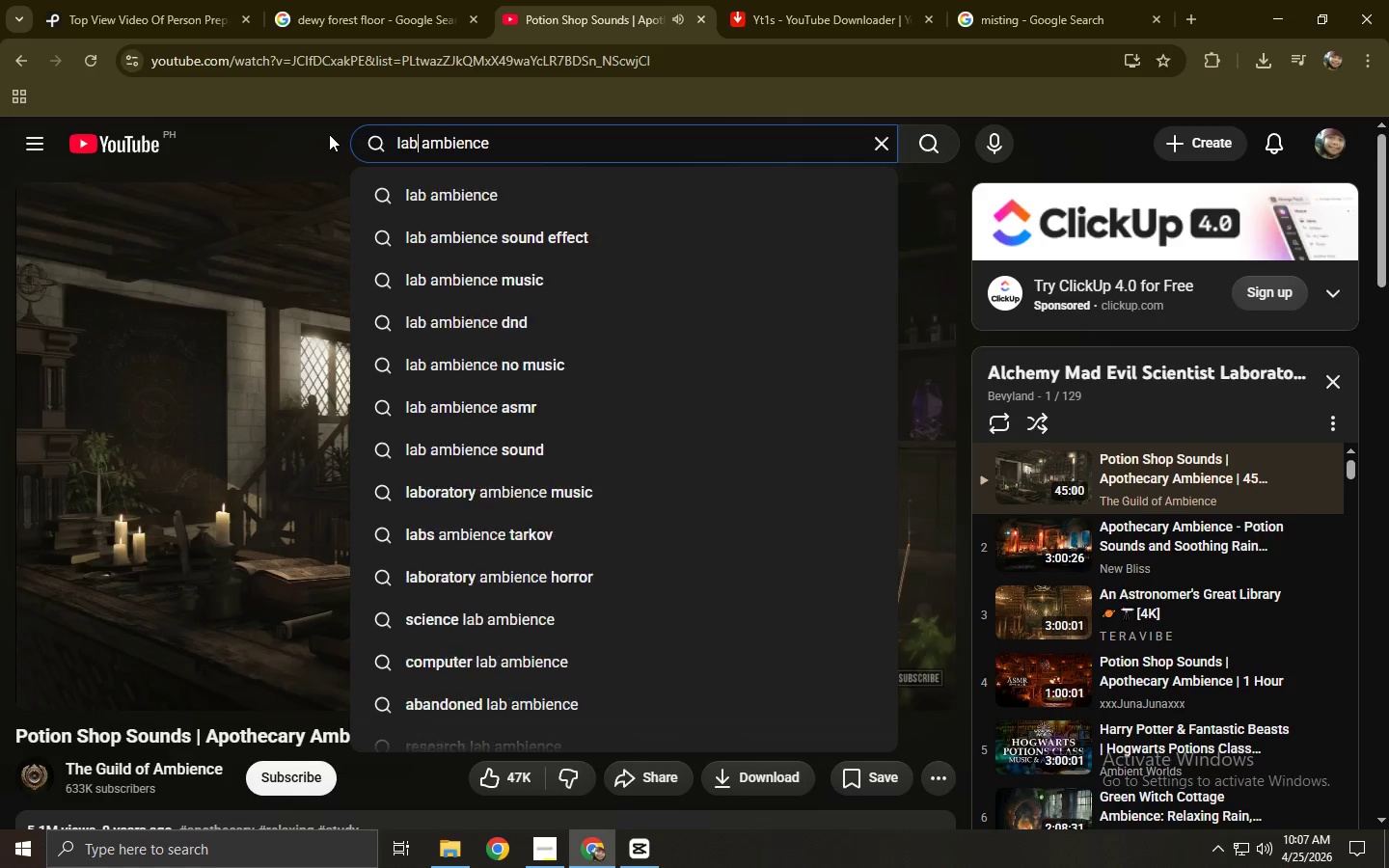 
key(Enter)
 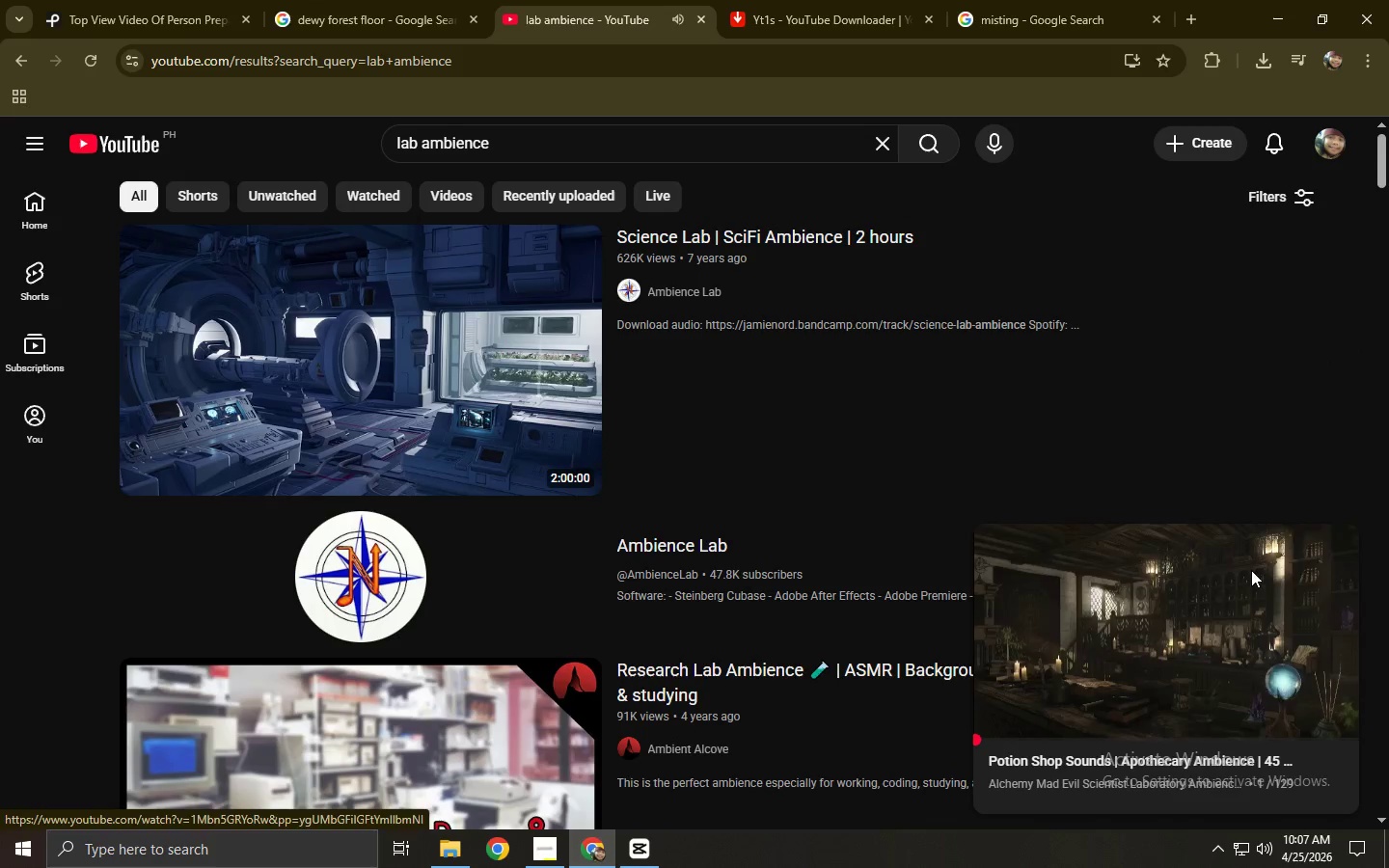 
left_click([1337, 541])
 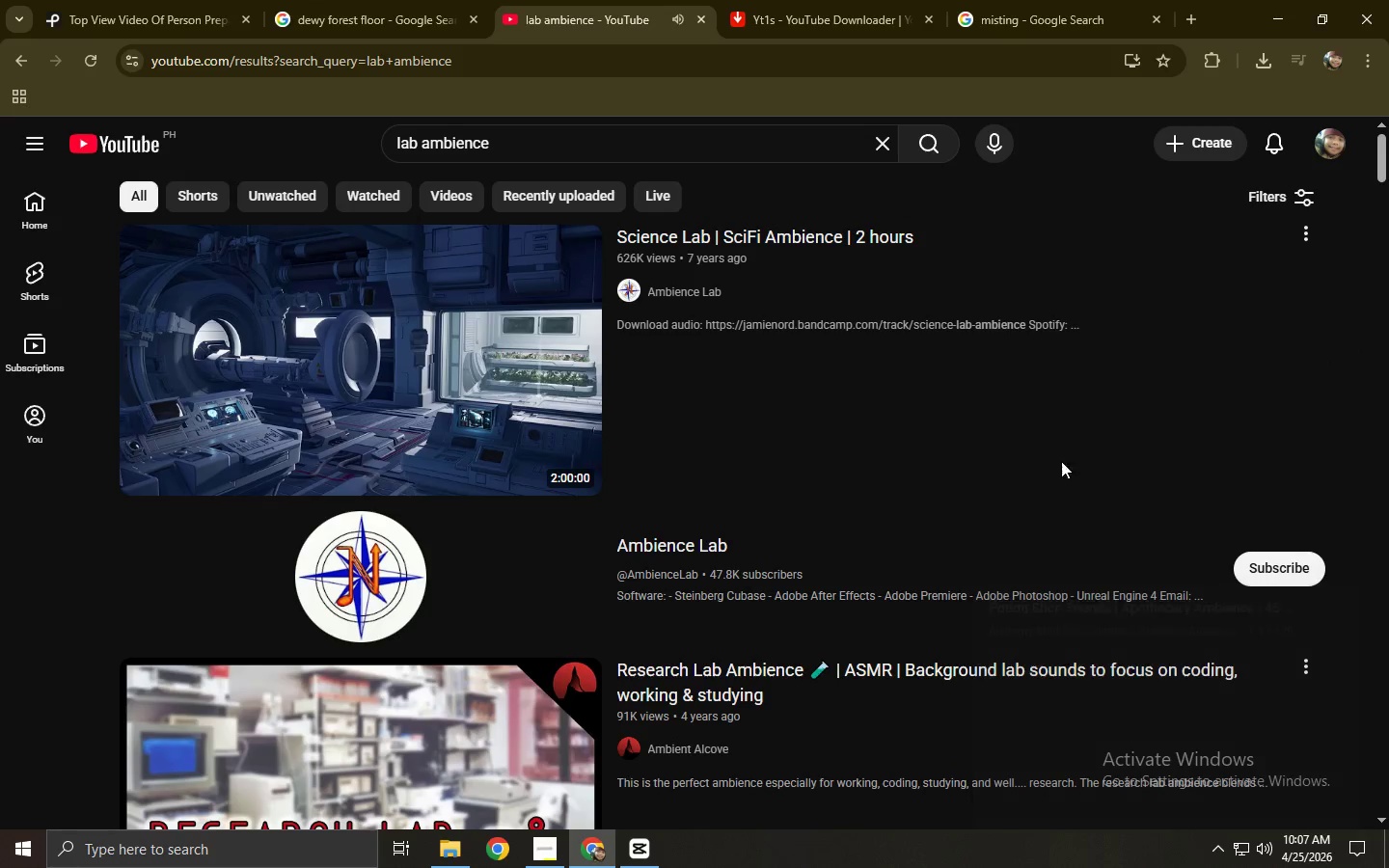 
left_click([407, 305])
 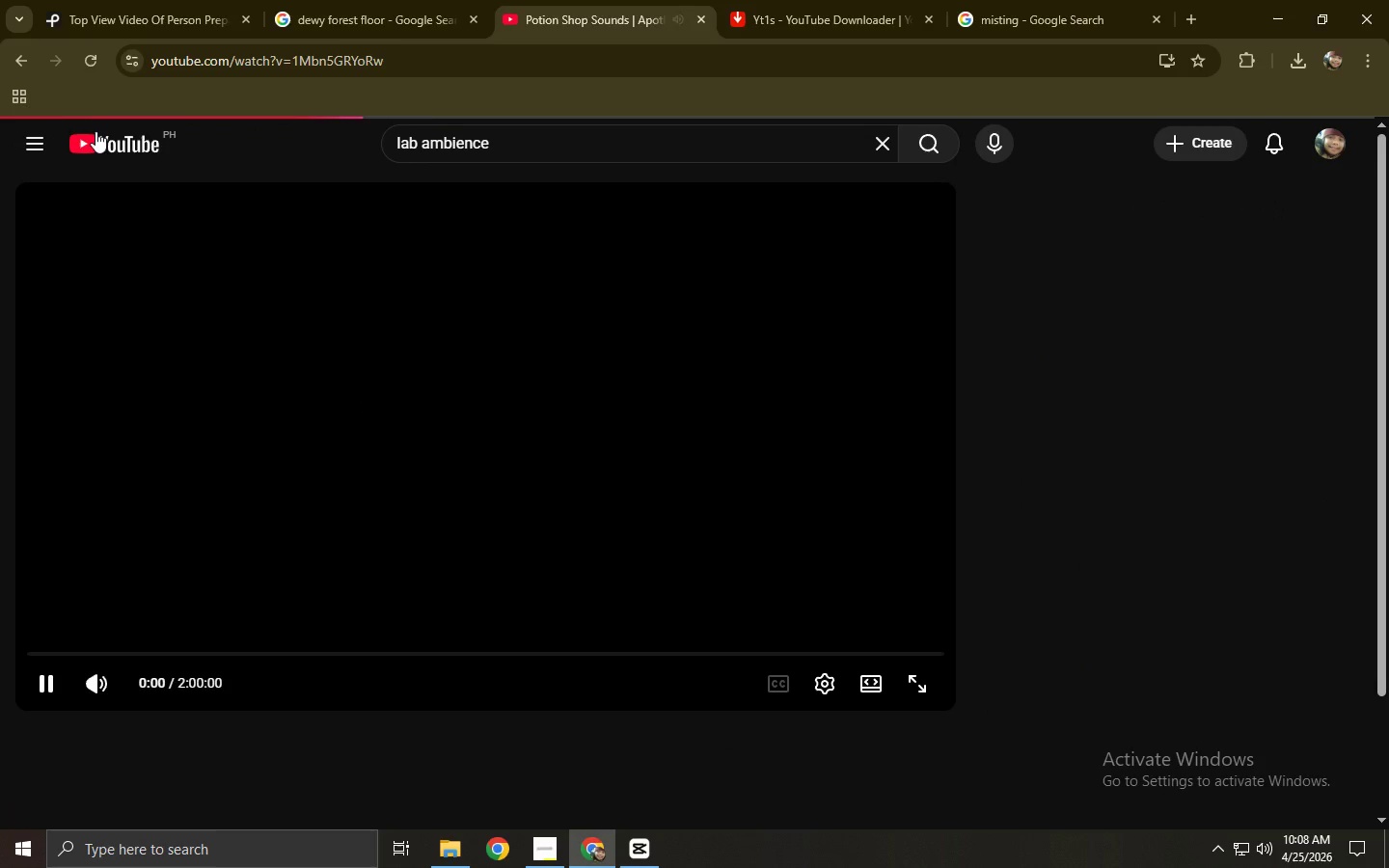 
scroll: coordinate [637, 380], scroll_direction: none, amount: 0.0
 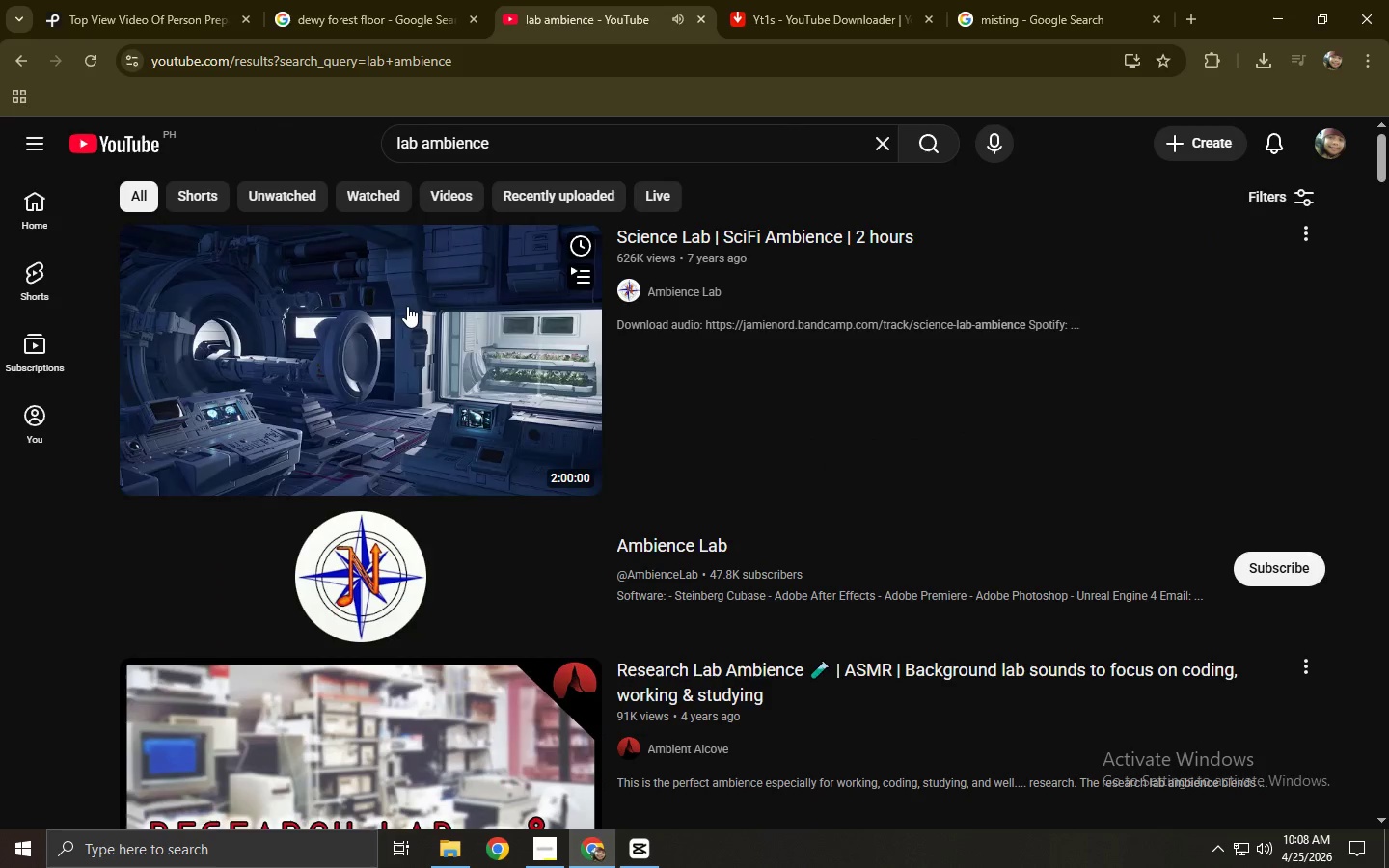 
left_click([17, 55])
 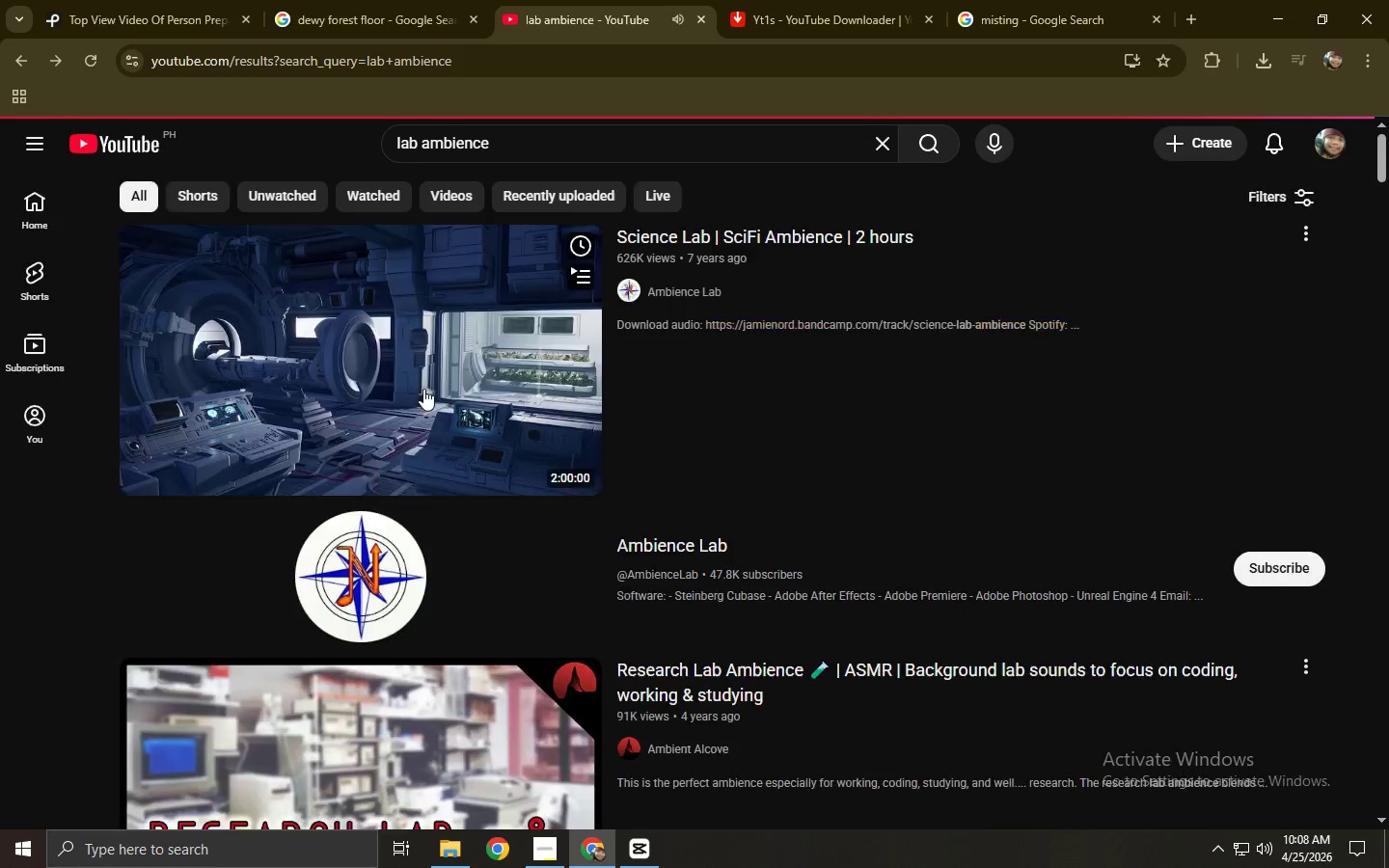 
scroll: coordinate [311, 467], scroll_direction: down, amount: 12.0
 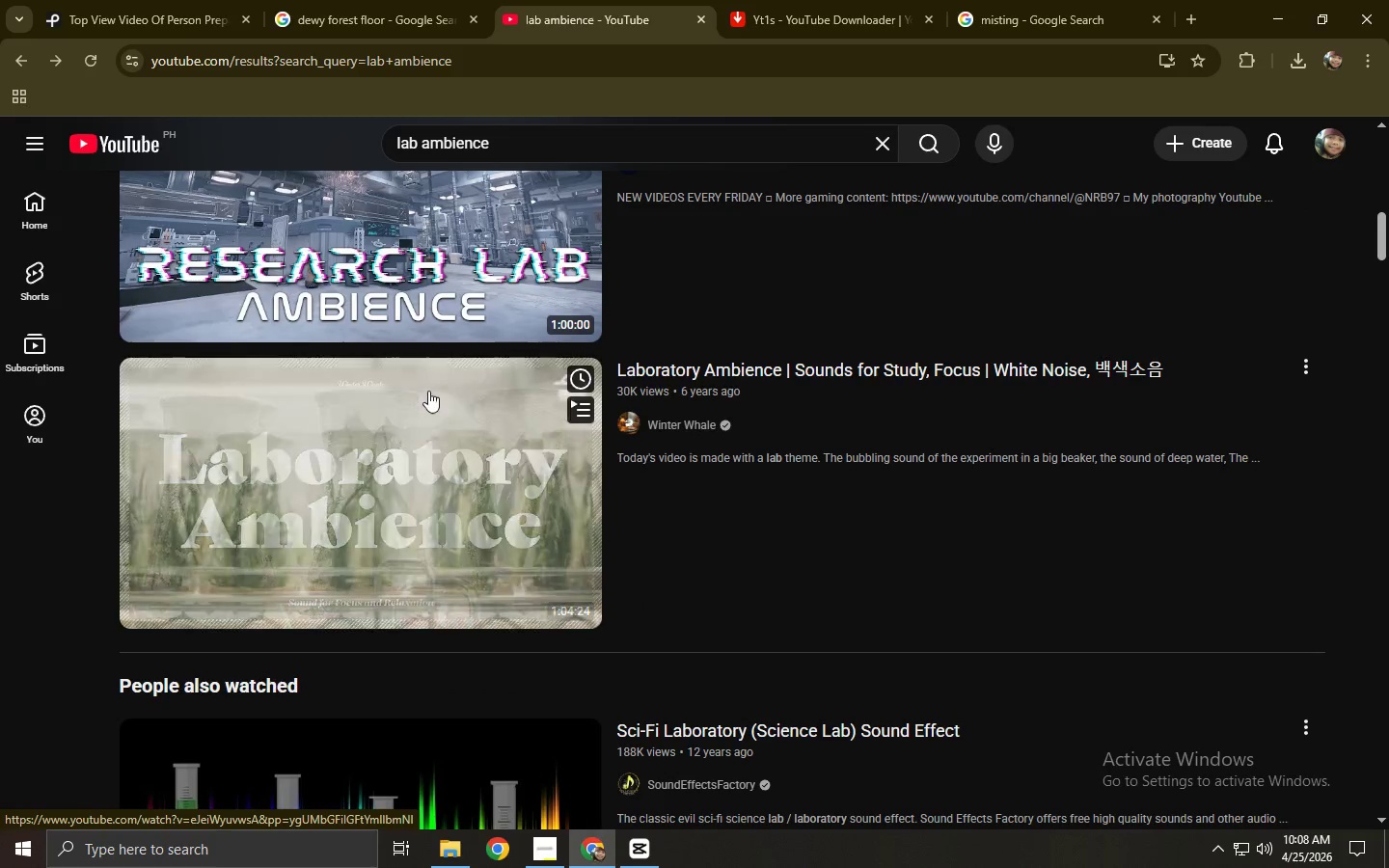 
scroll: coordinate [445, 356], scroll_direction: up, amount: 4.0
 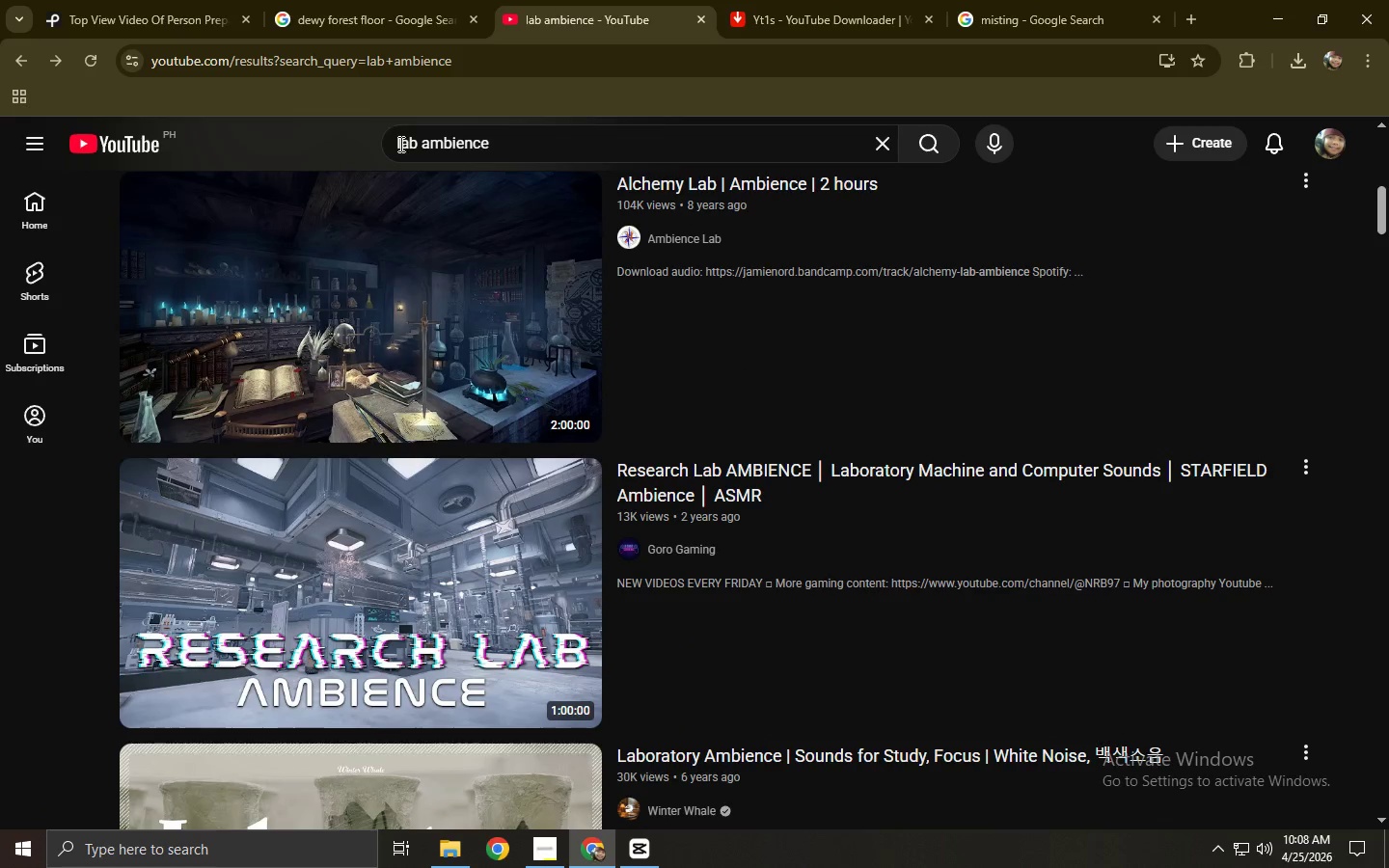 
left_click([395, 143])
 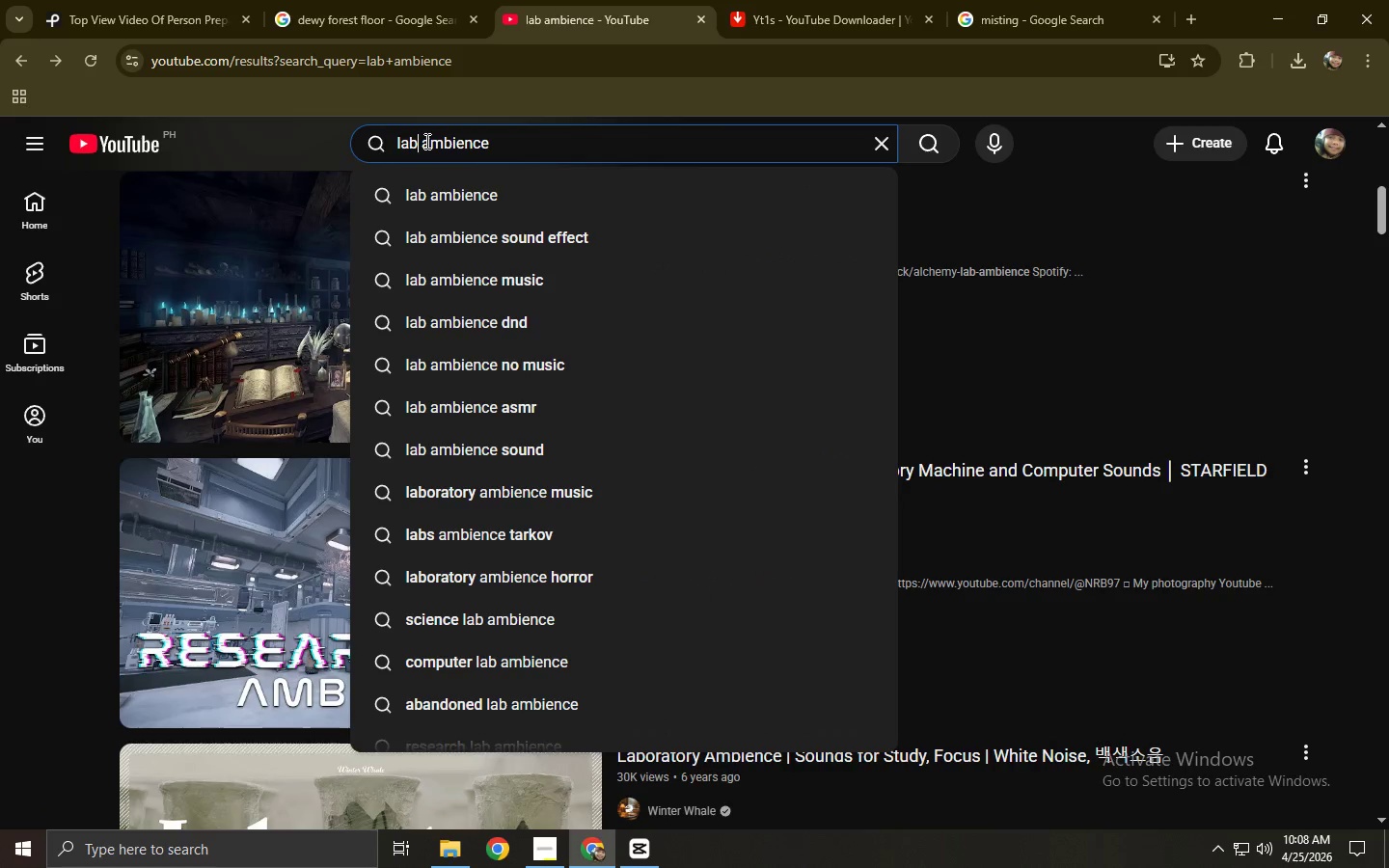 
type(re)
 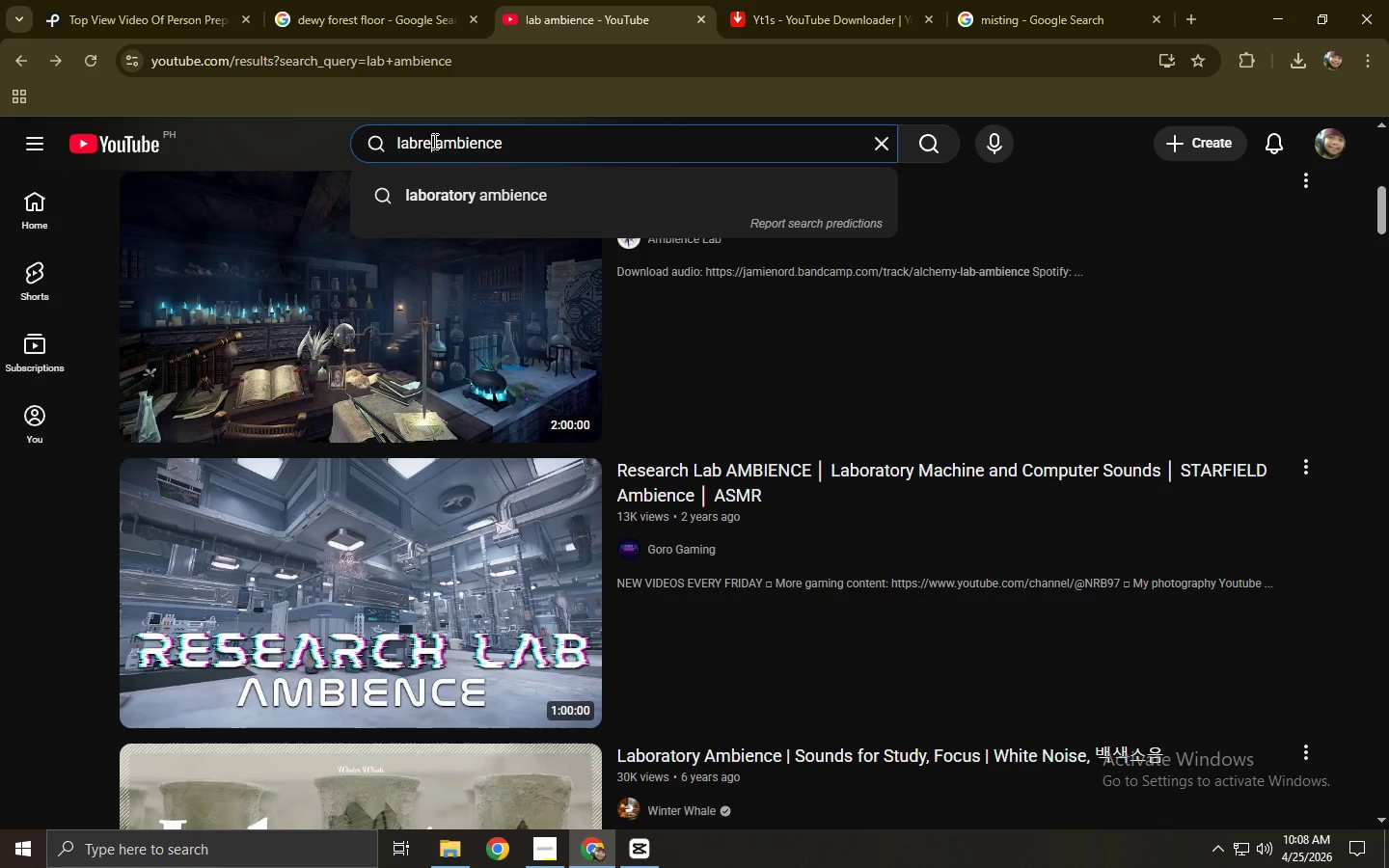 
key(Control+Z)
 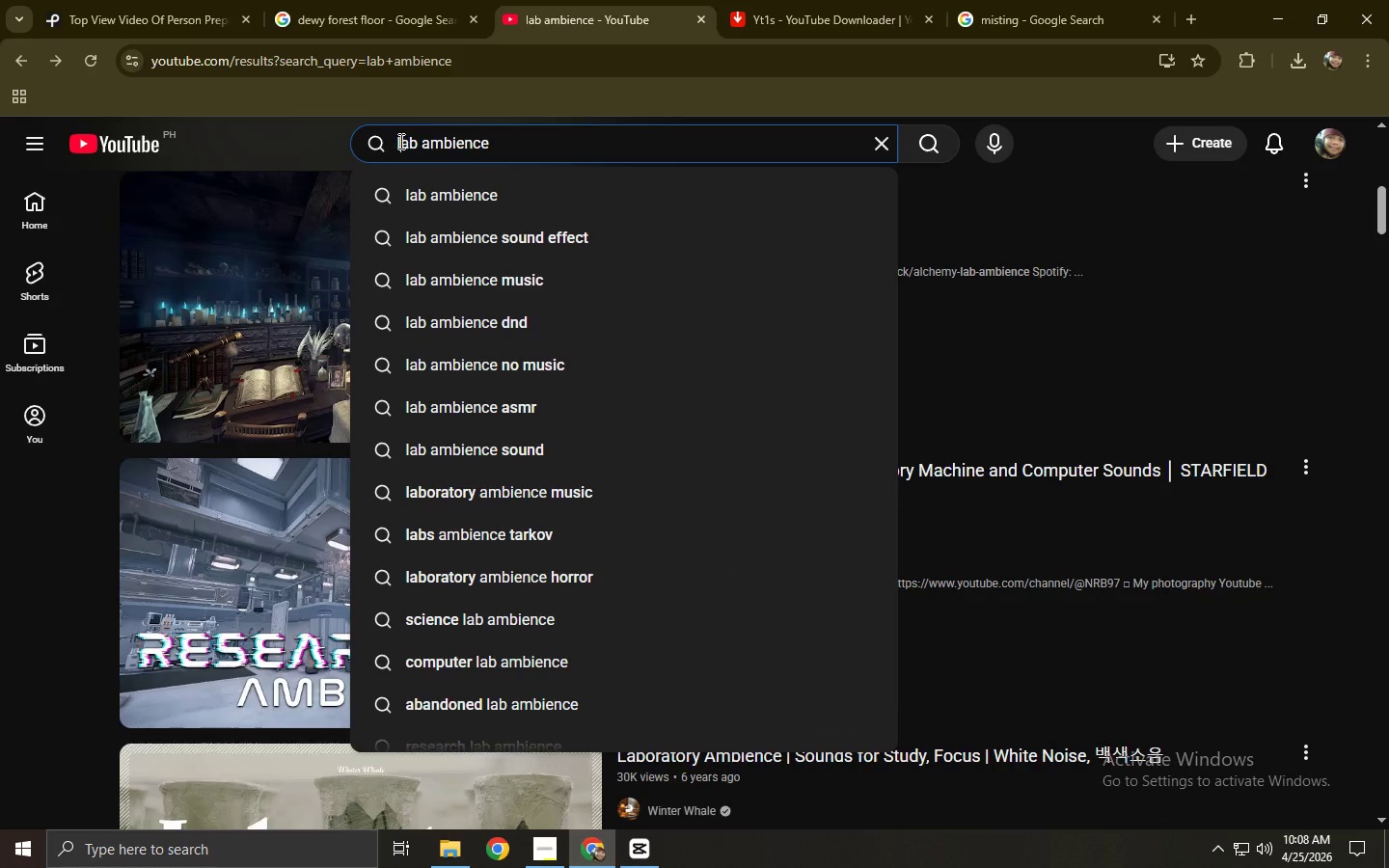 
left_click([399, 141])
 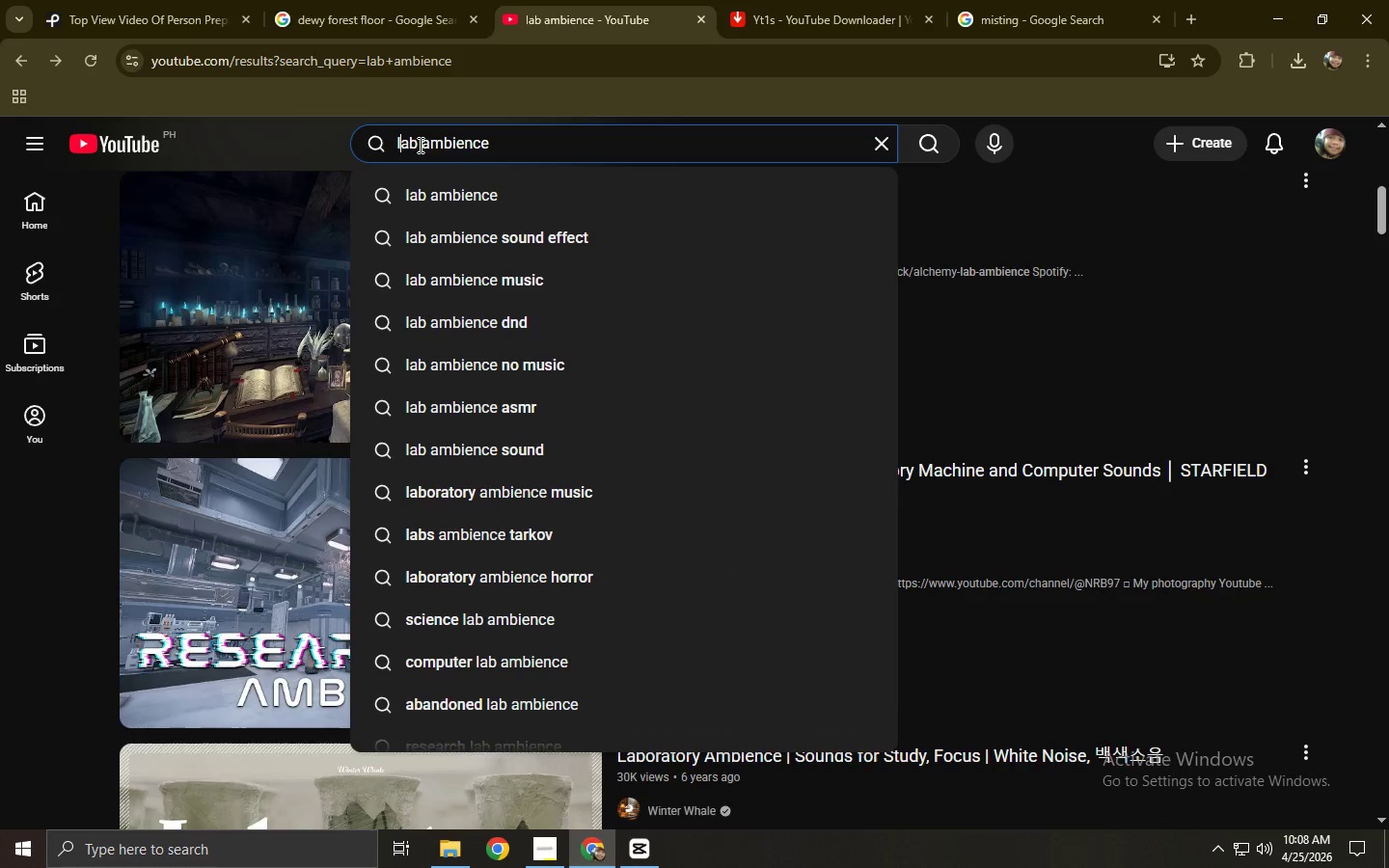 
key(ArrowLeft)
 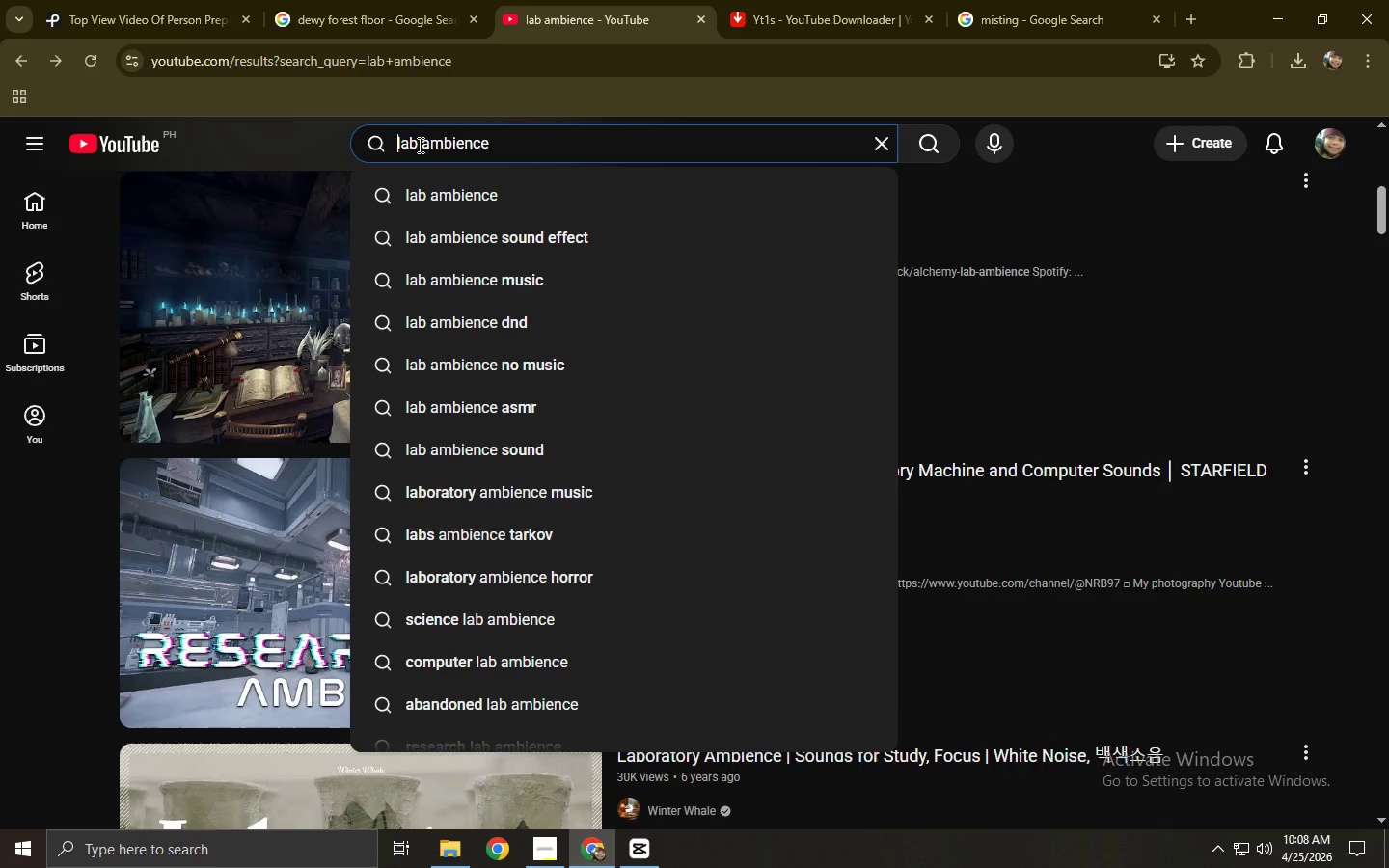 
type(reserch )
 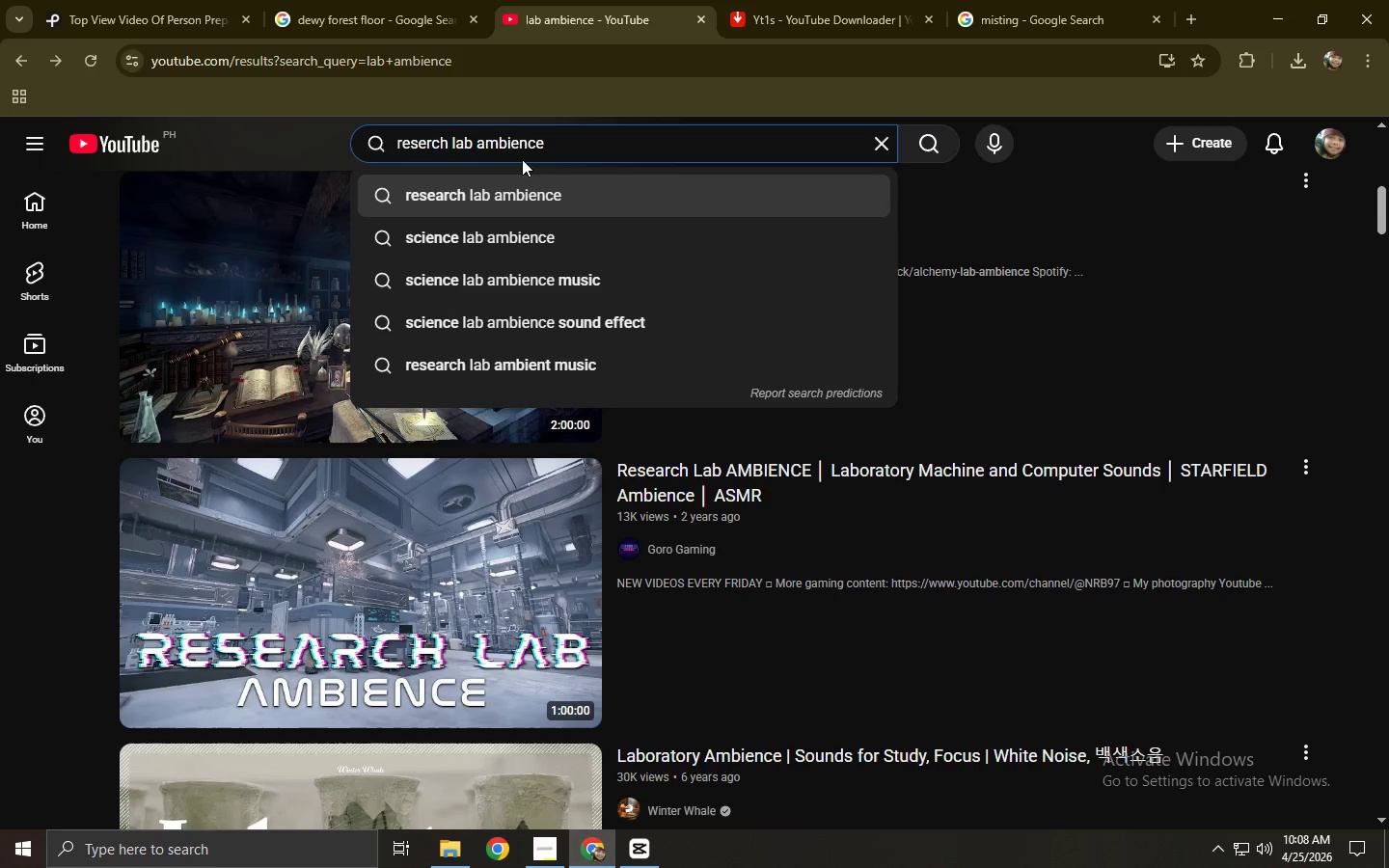 
left_click([568, 138])
 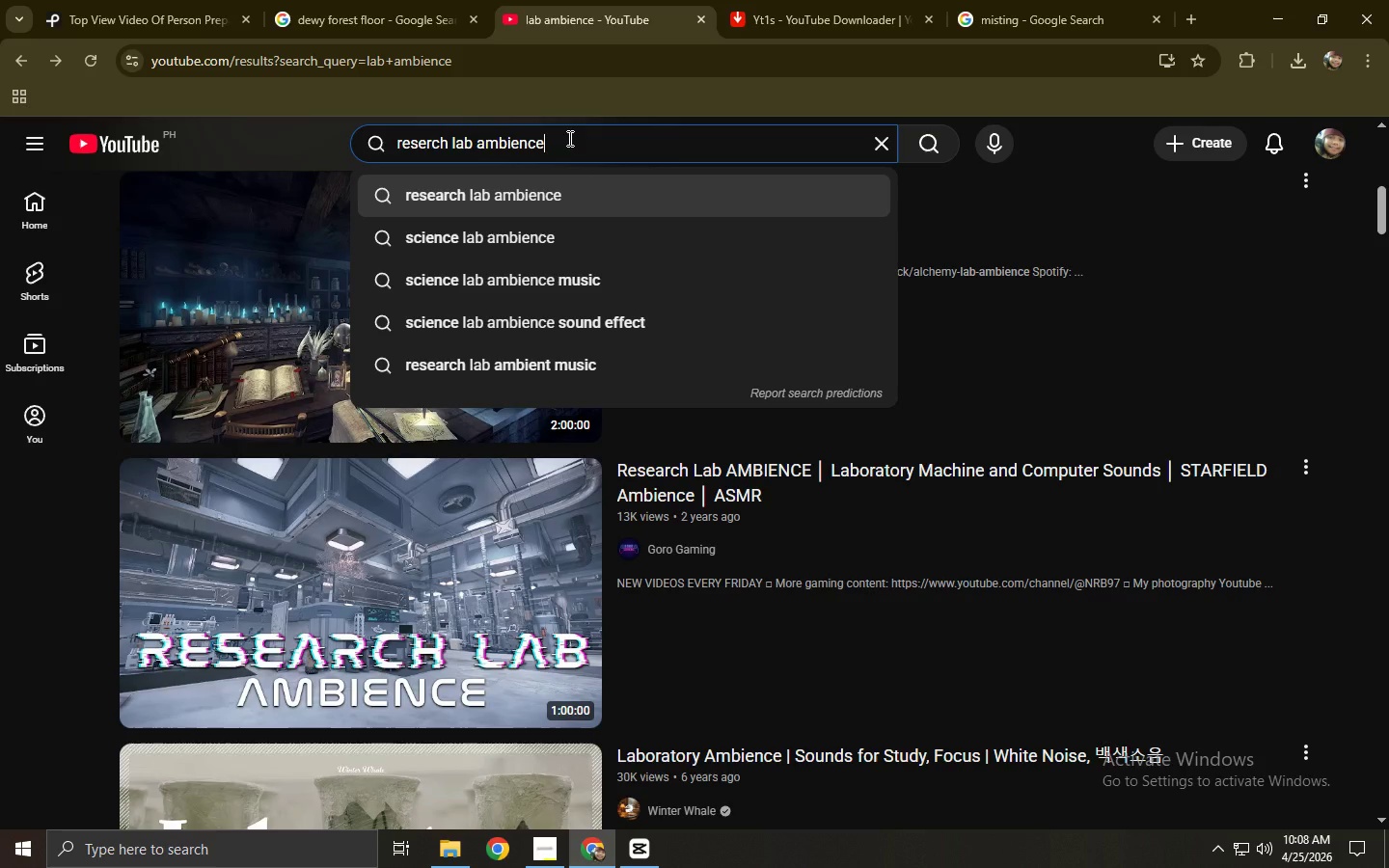 
type( 3mins)
 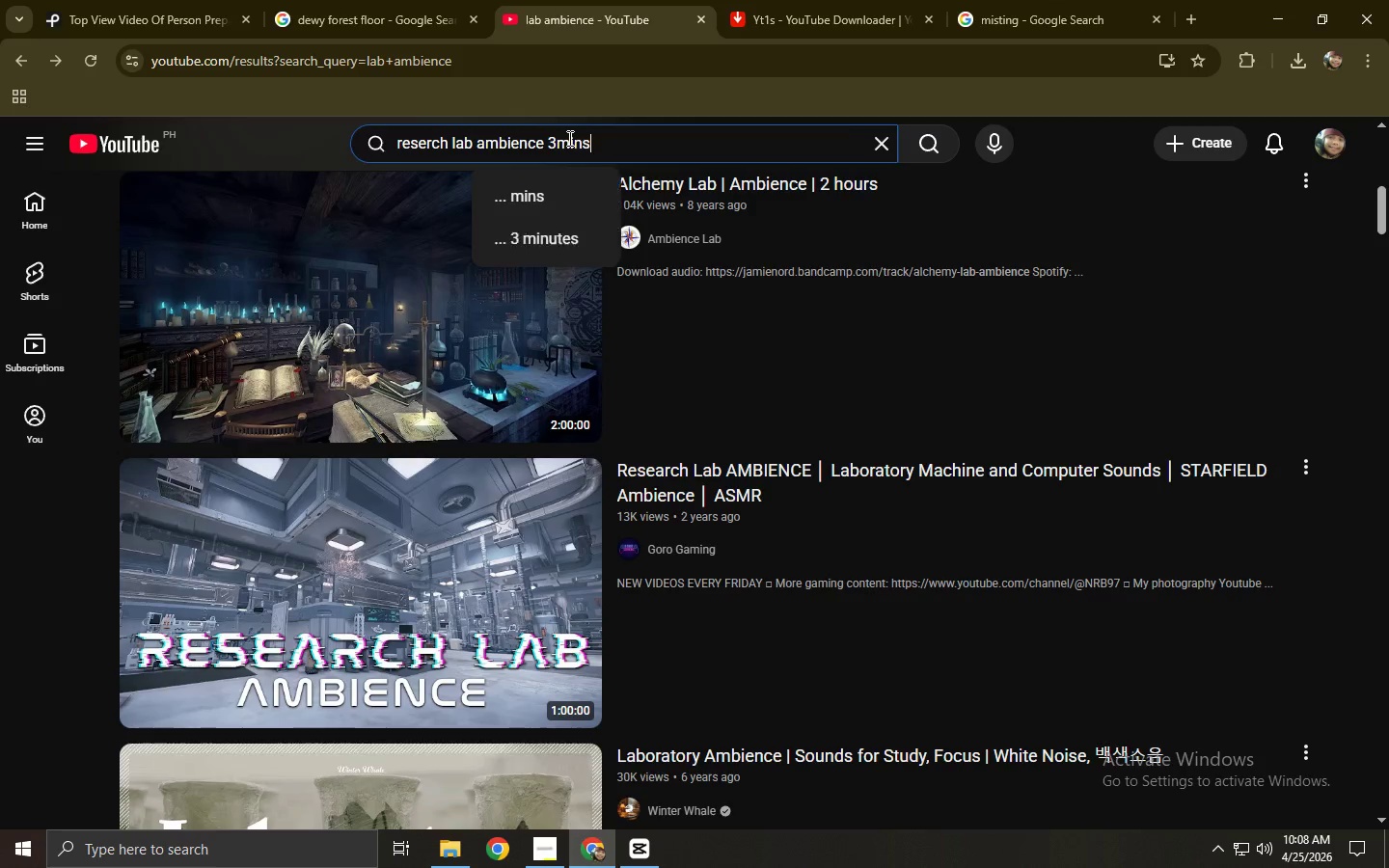 
key(Enter)
 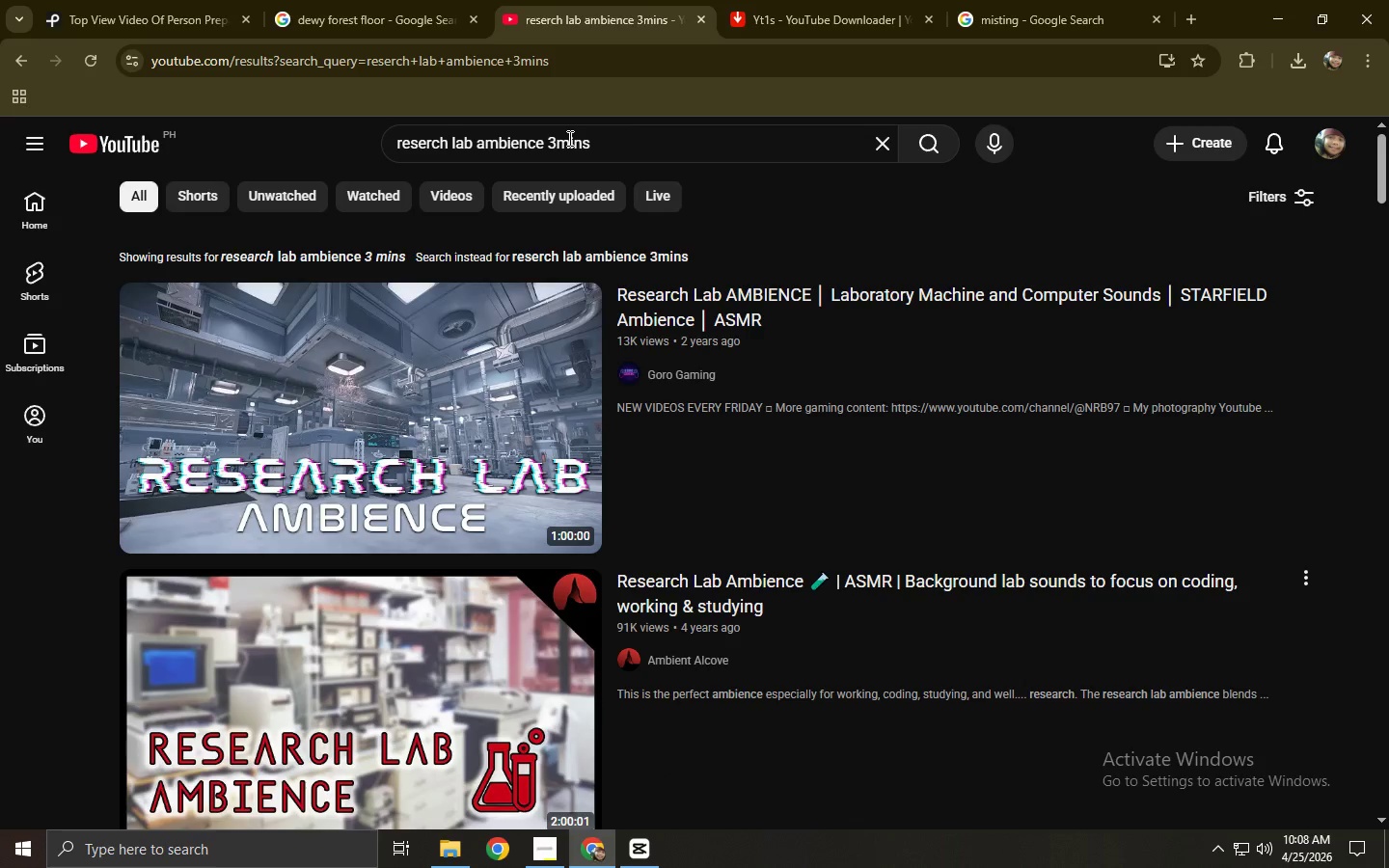 
scroll: coordinate [518, 290], scroll_direction: down, amount: 3.0
 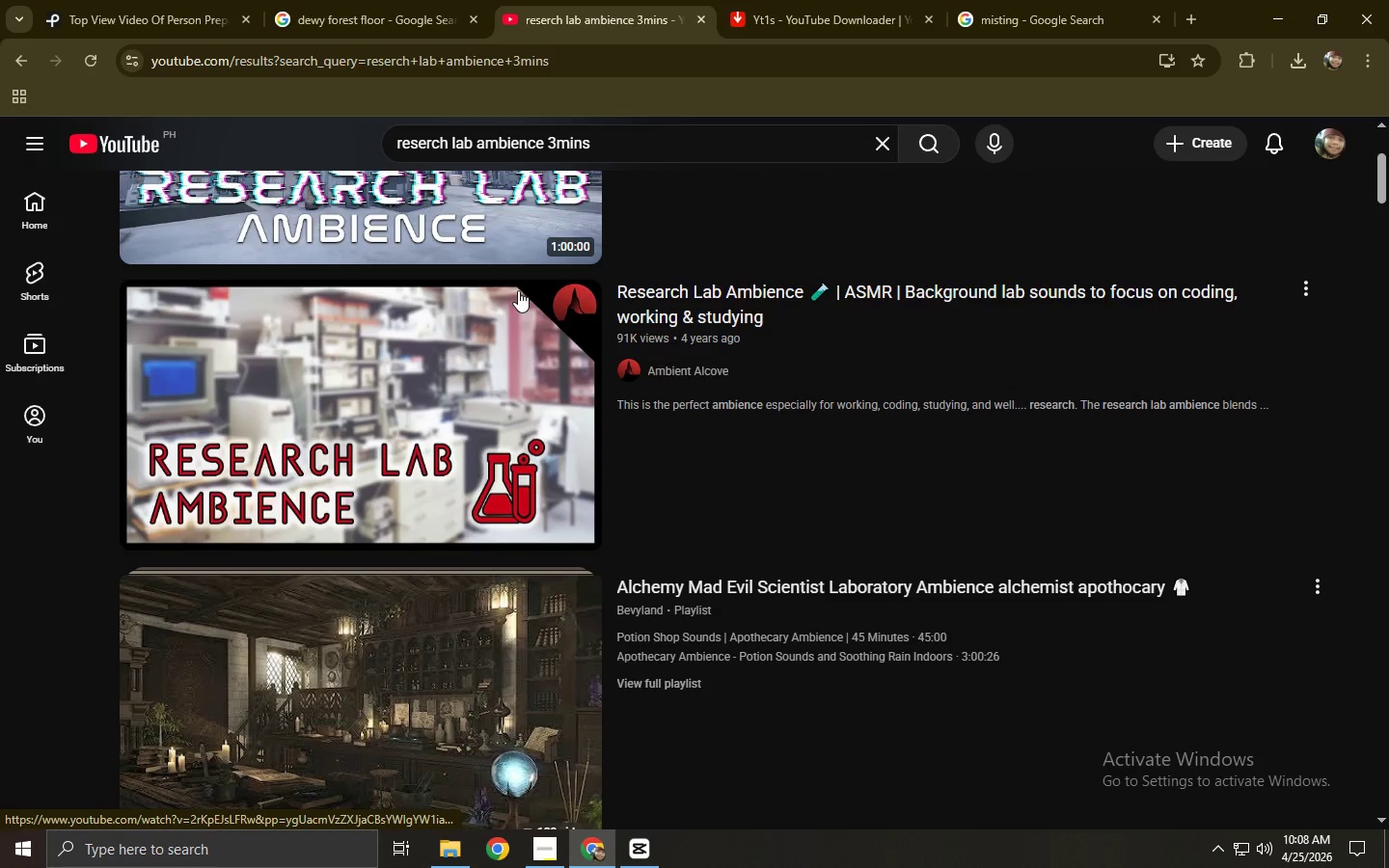 
scroll: coordinate [518, 290], scroll_direction: up, amount: 1.0
 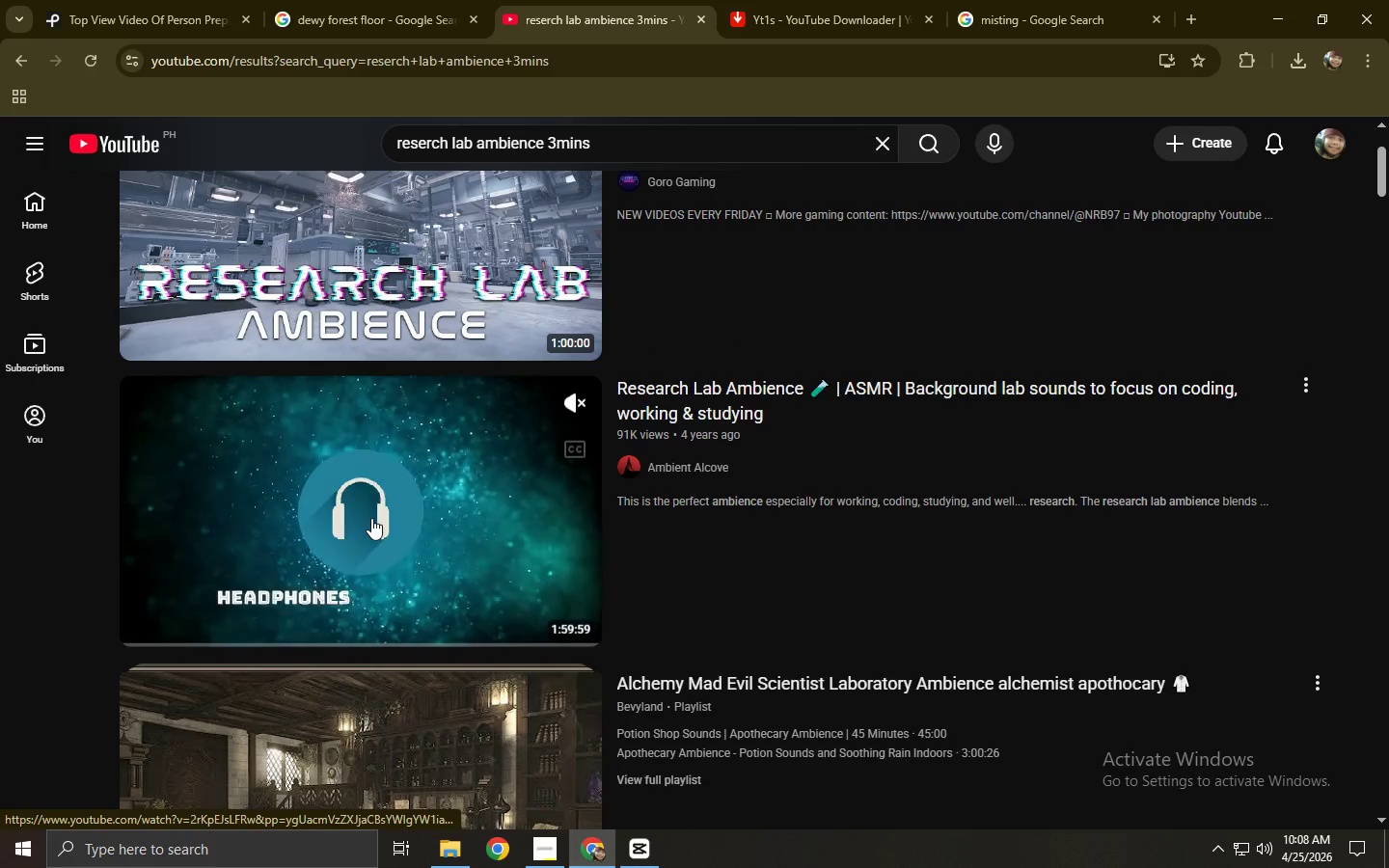 
scroll: coordinate [371, 518], scroll_direction: down, amount: 2.0
 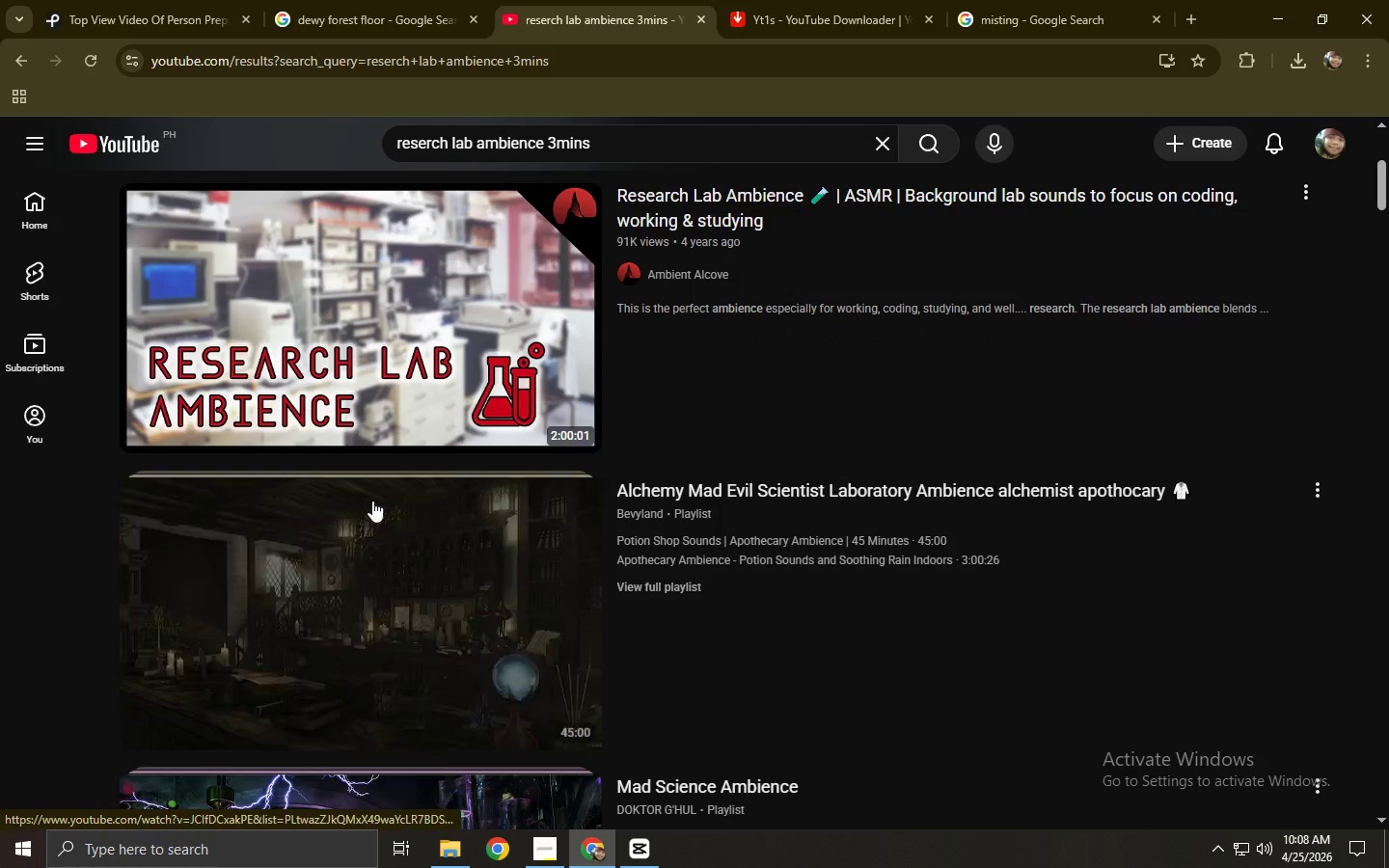 
scroll: coordinate [372, 500], scroll_direction: up, amount: 2.0
 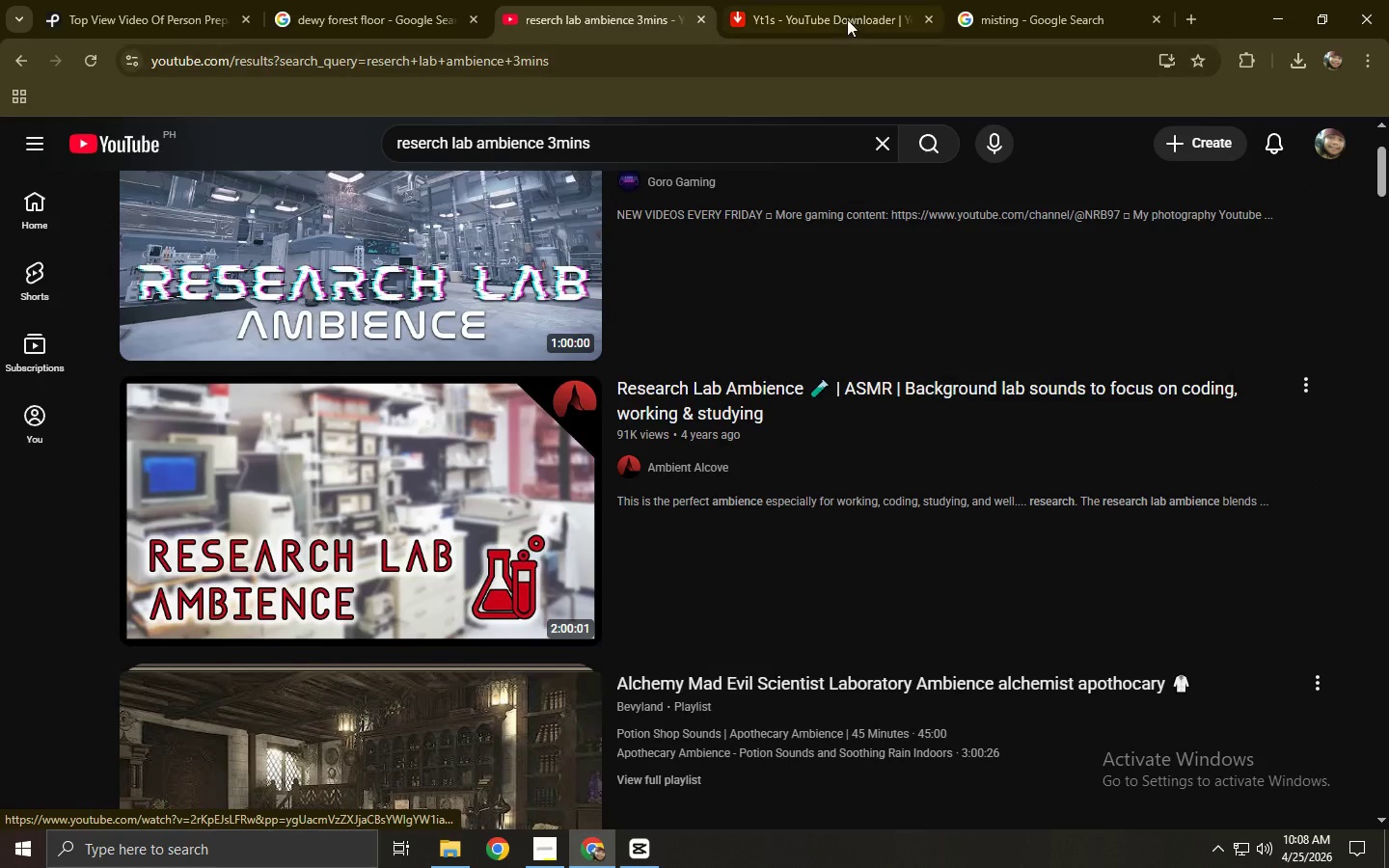 
left_click([842, 12])
 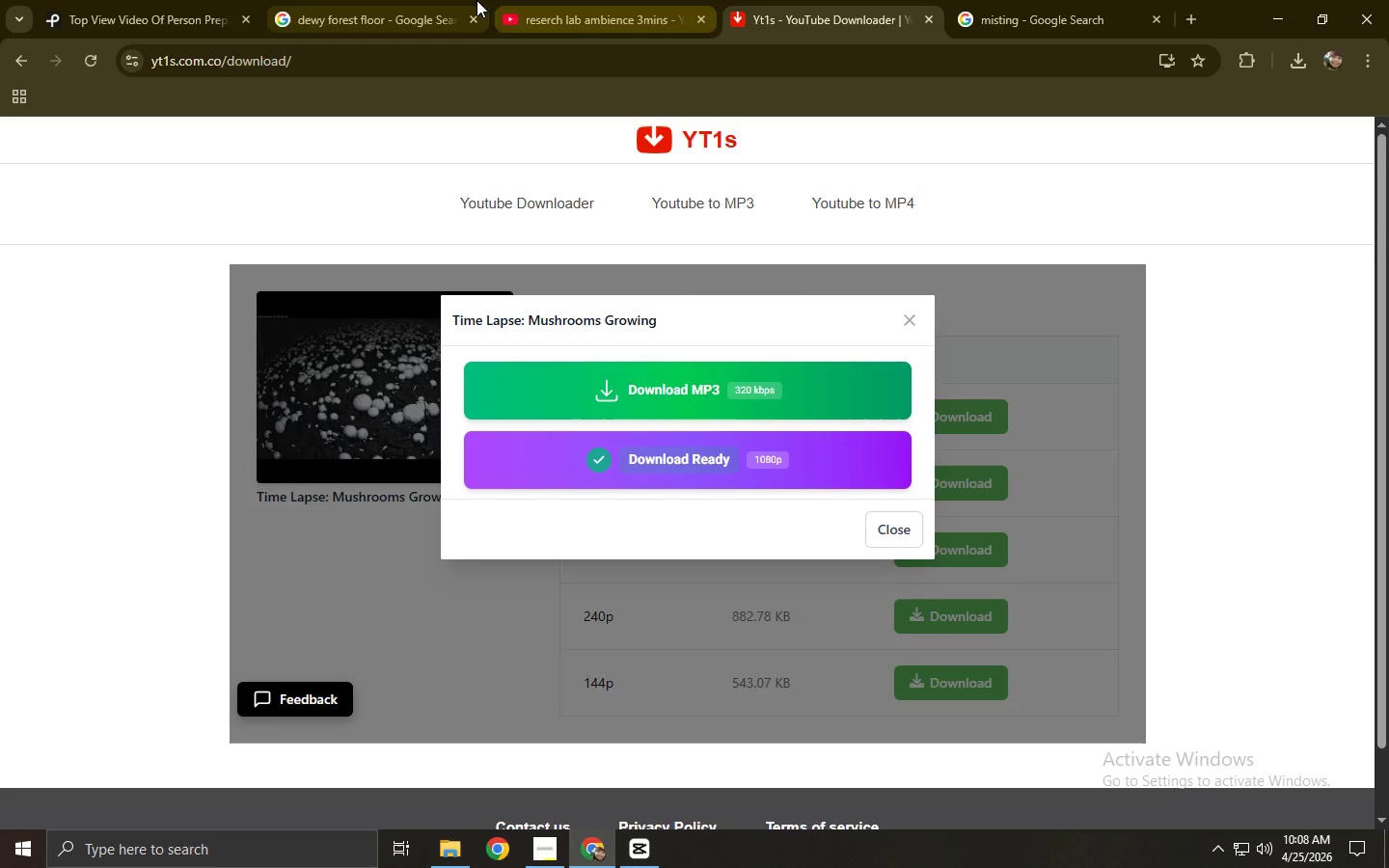 
left_click([627, 0])
 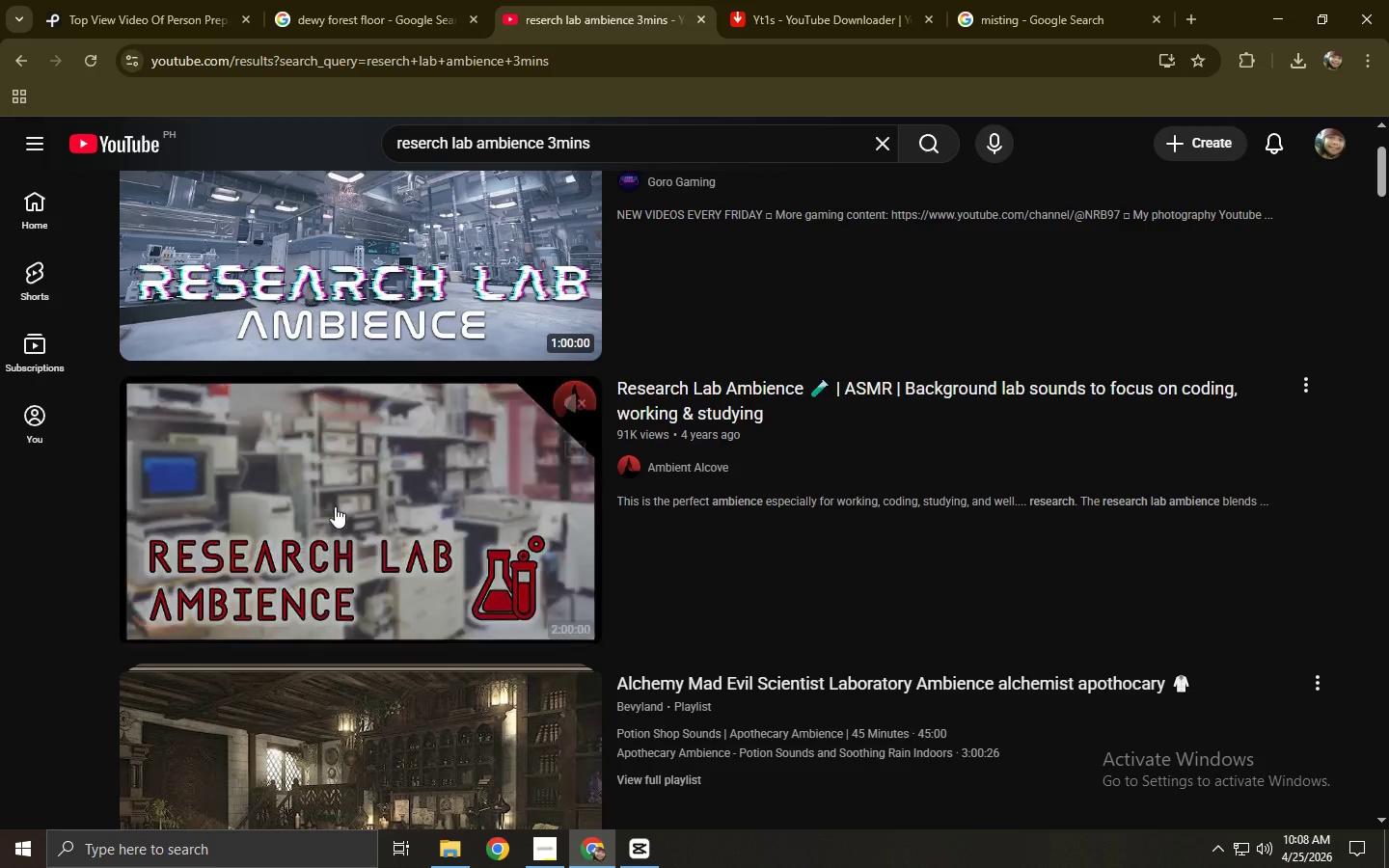 
scroll: coordinate [364, 464], scroll_direction: down, amount: 11.0
 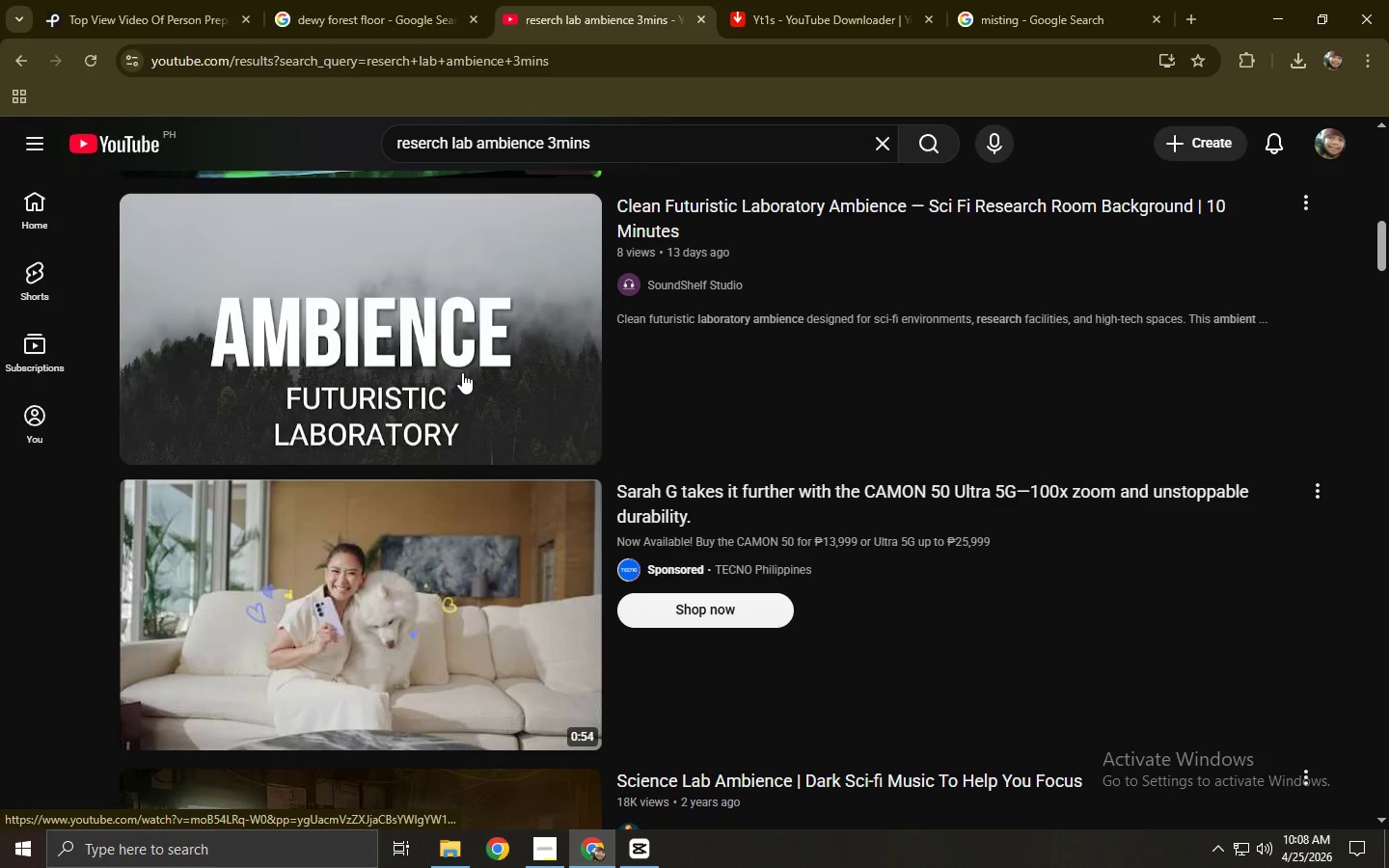 
left_click([462, 369])
 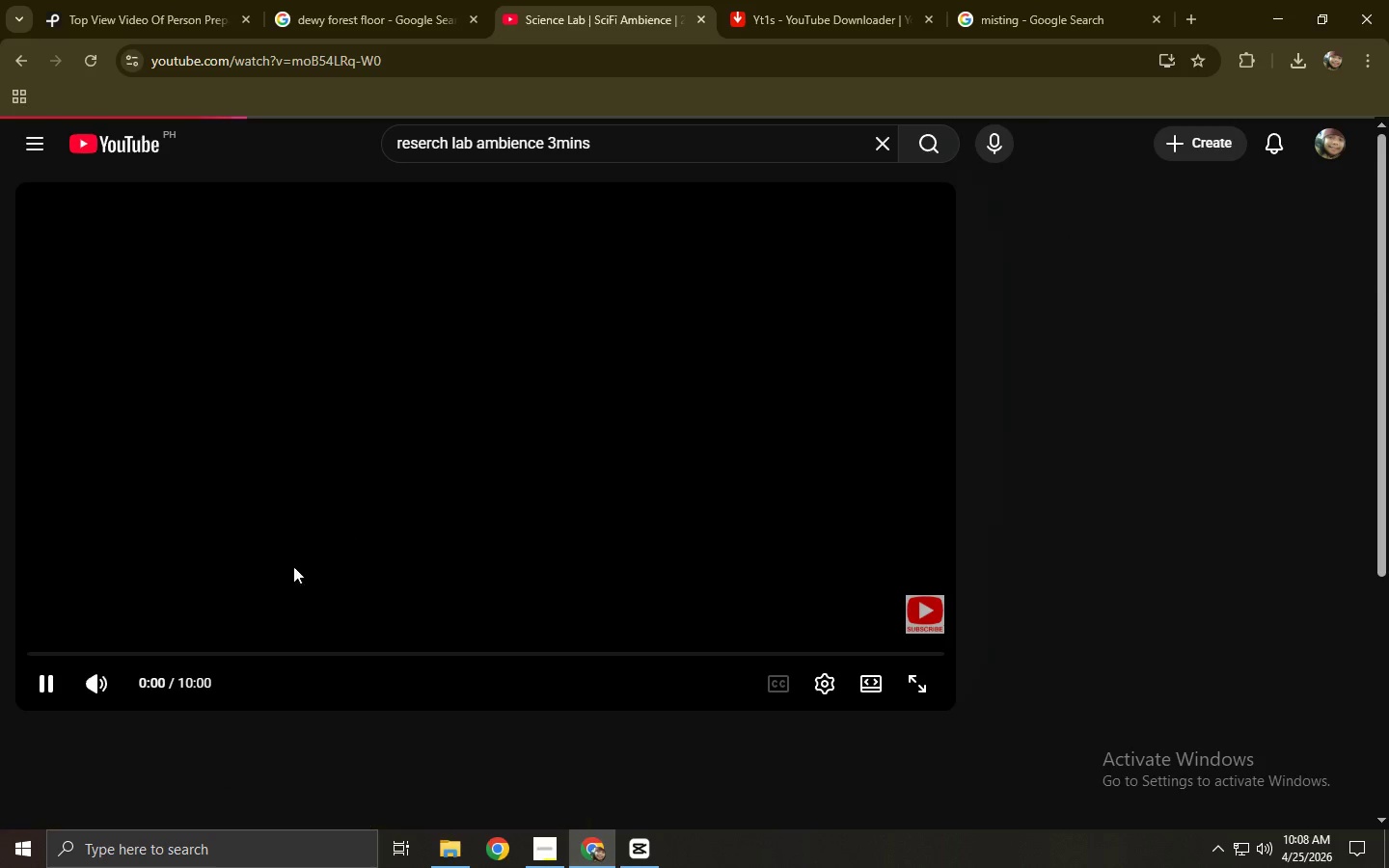 
mouse_move([186, 604])
 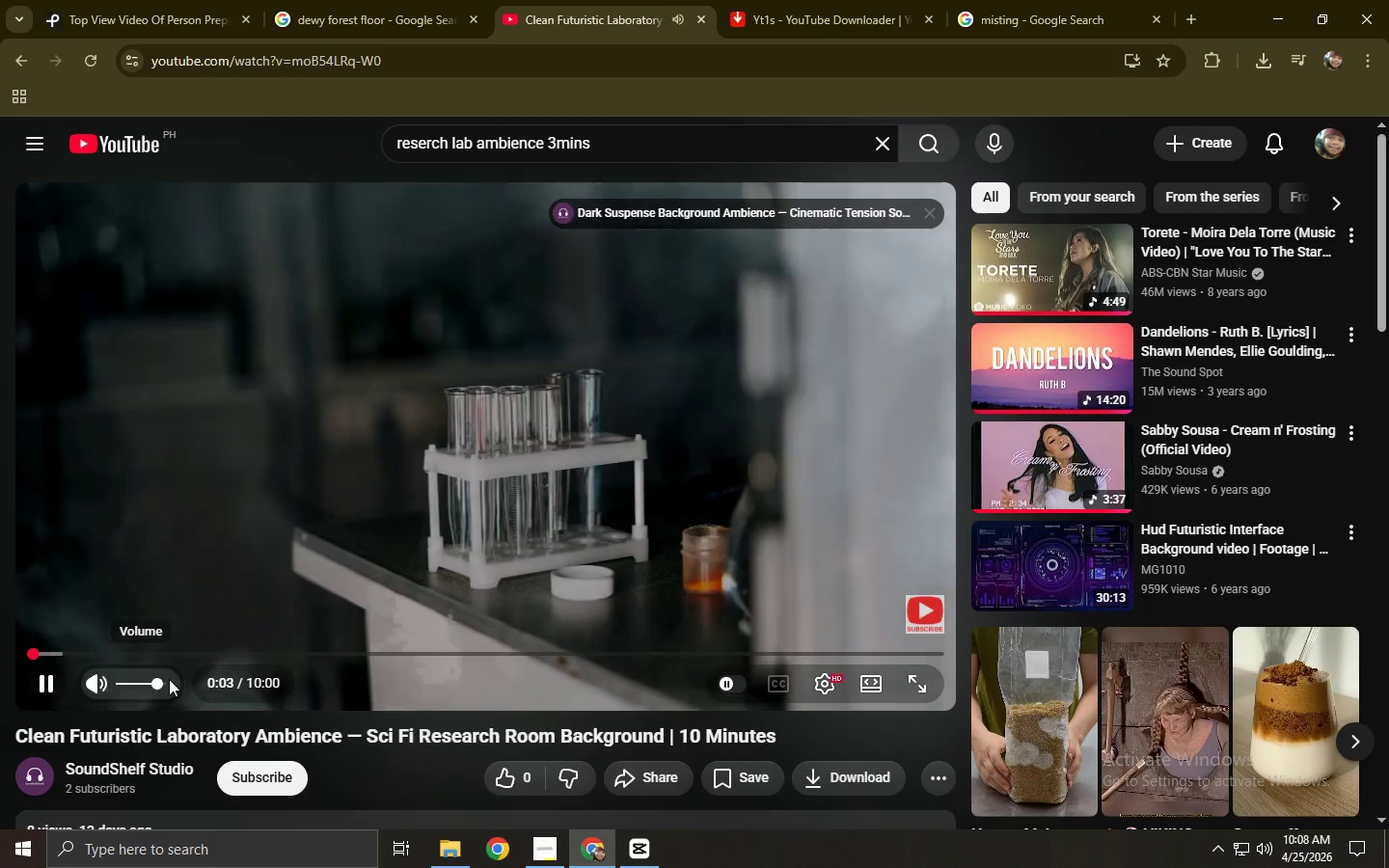 
left_click([107, 648])
 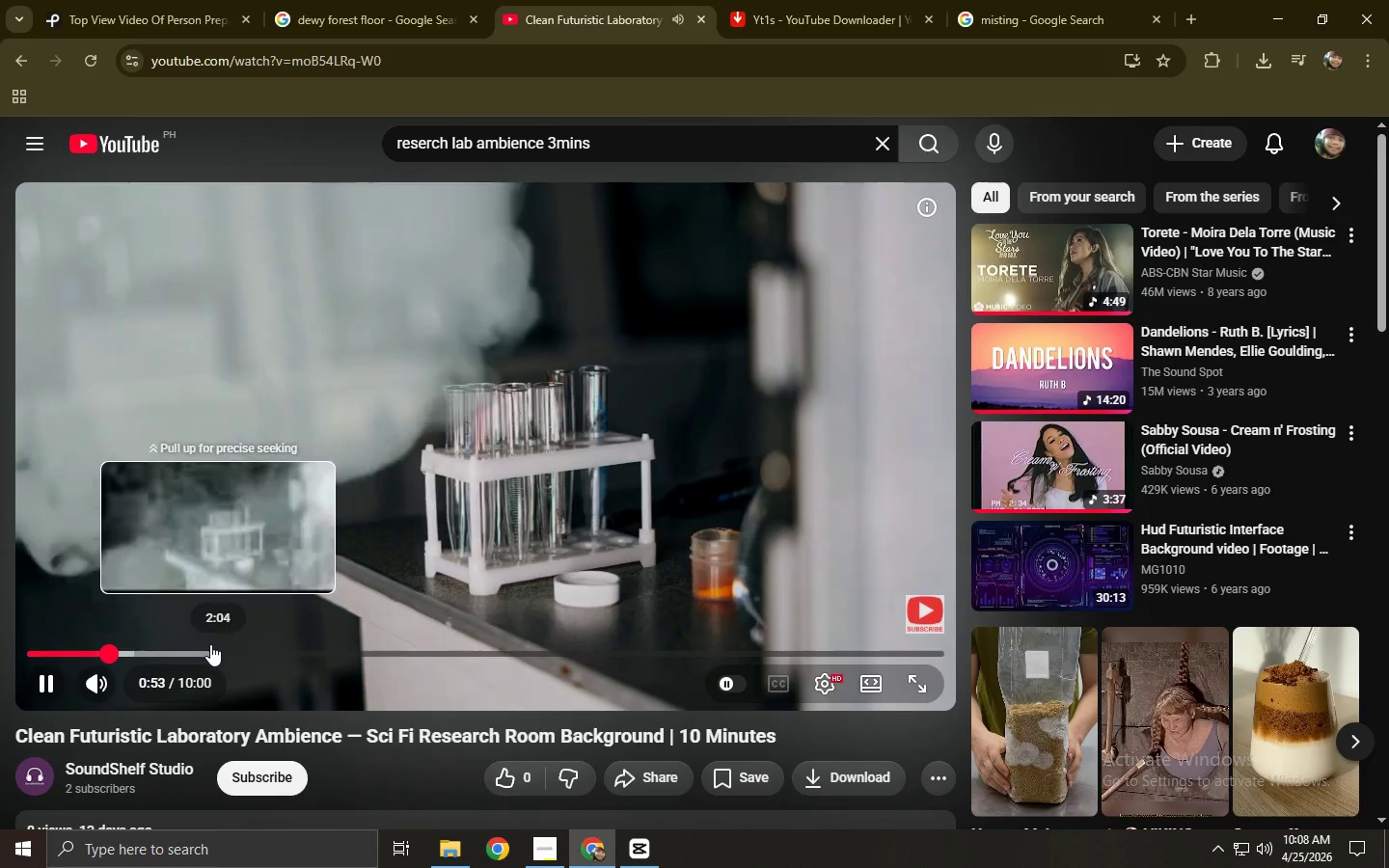 
wait(5.75)
 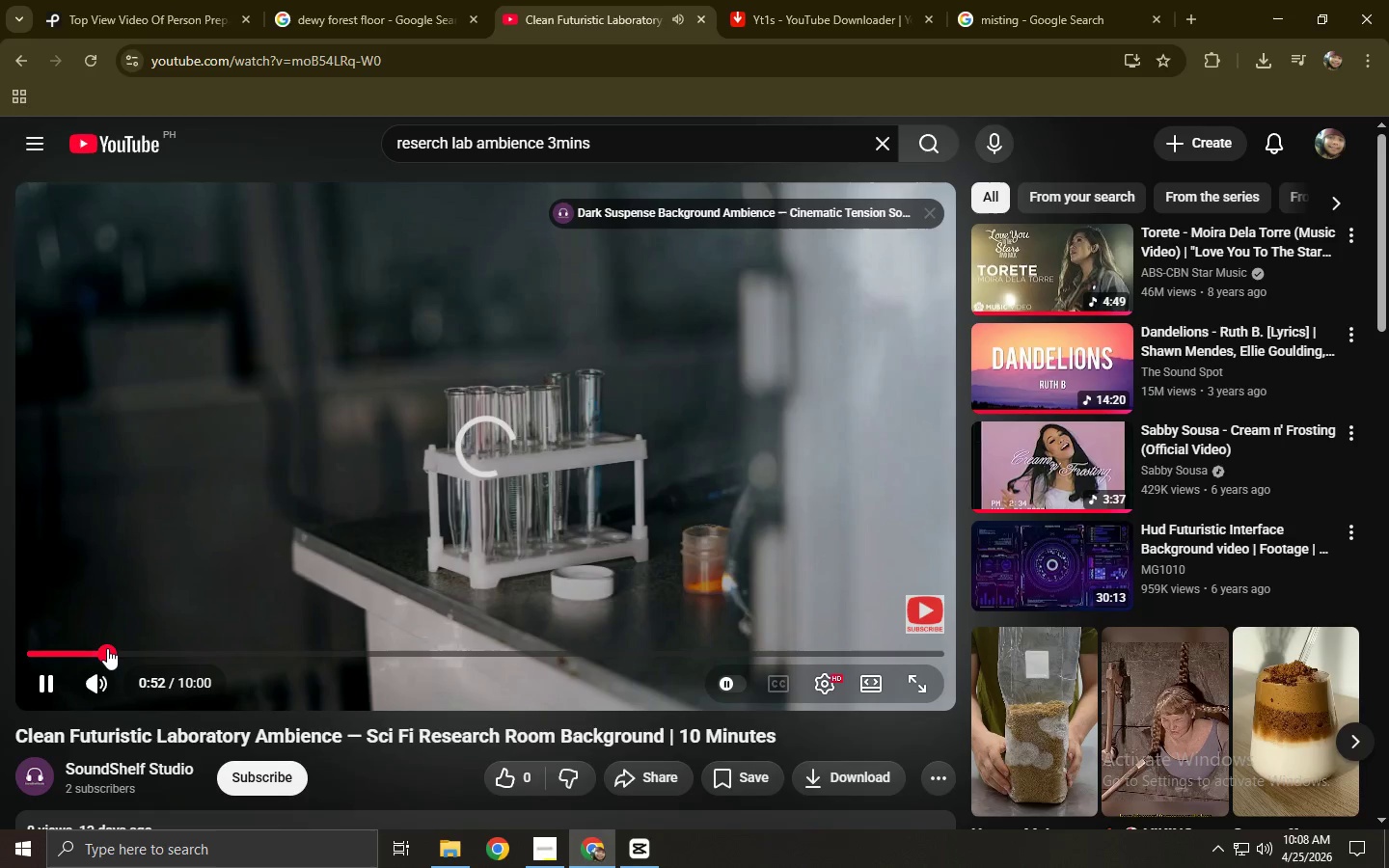 
left_click([260, 650])
 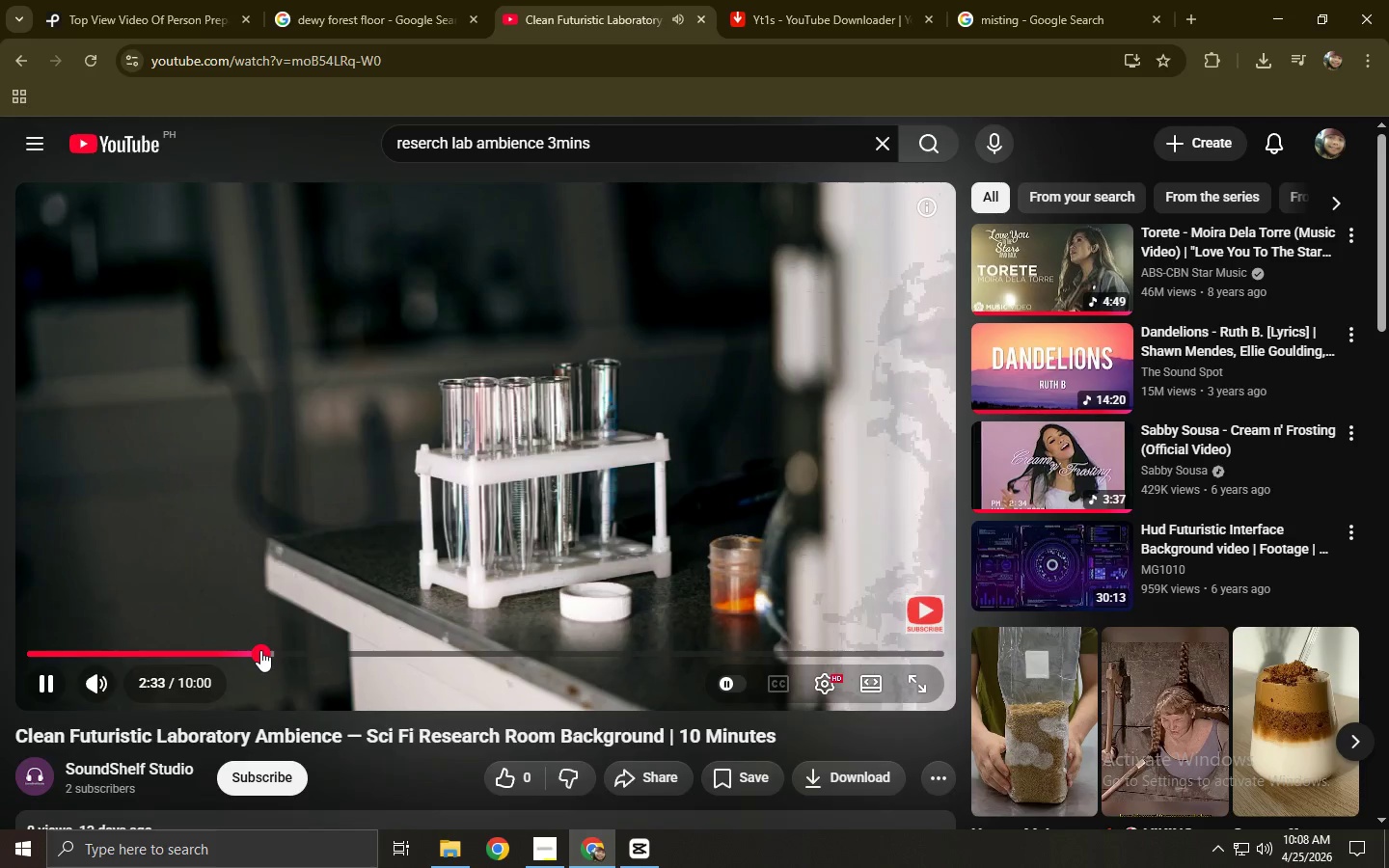 
left_click([331, 520])
 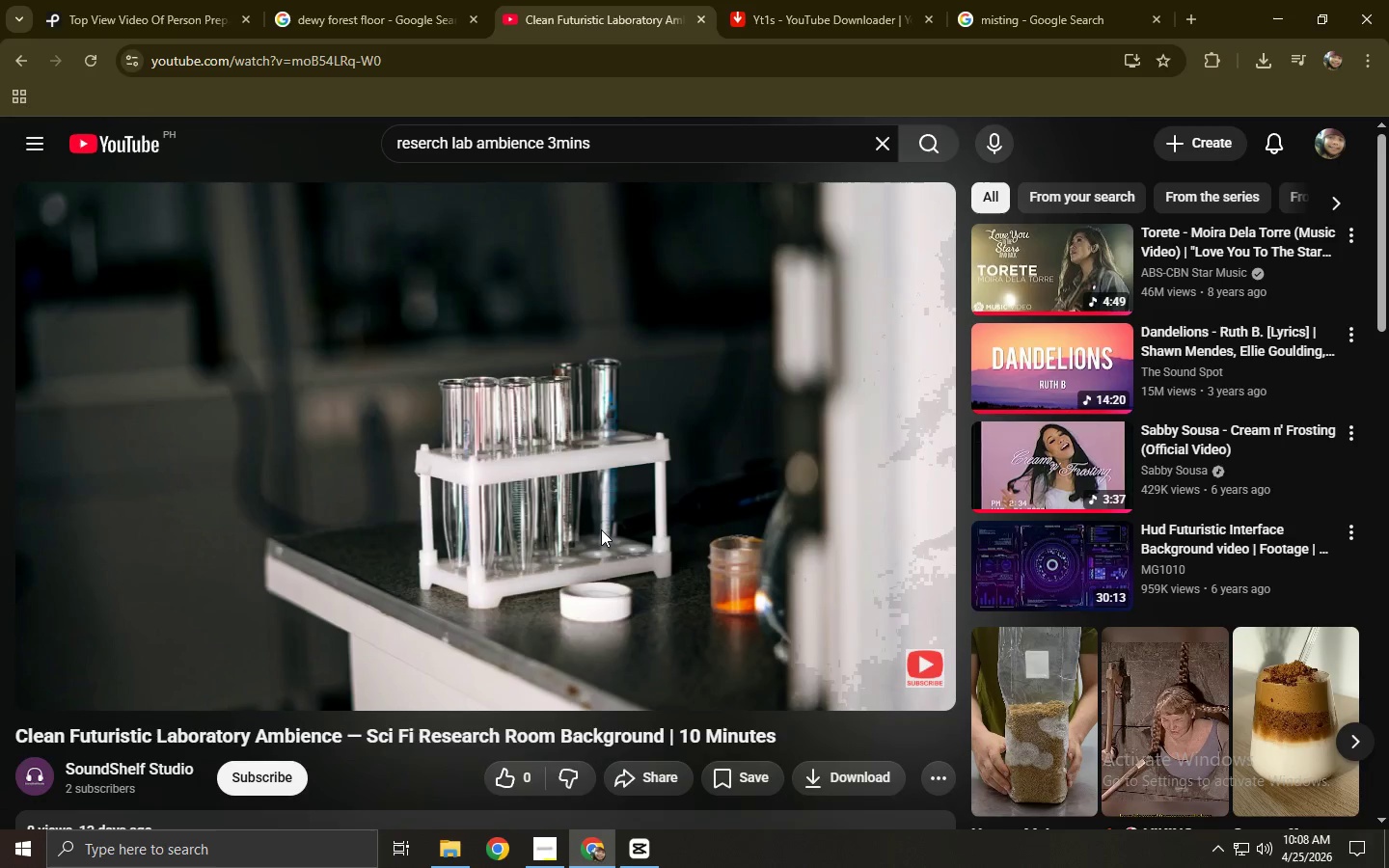 
wait(12.17)
 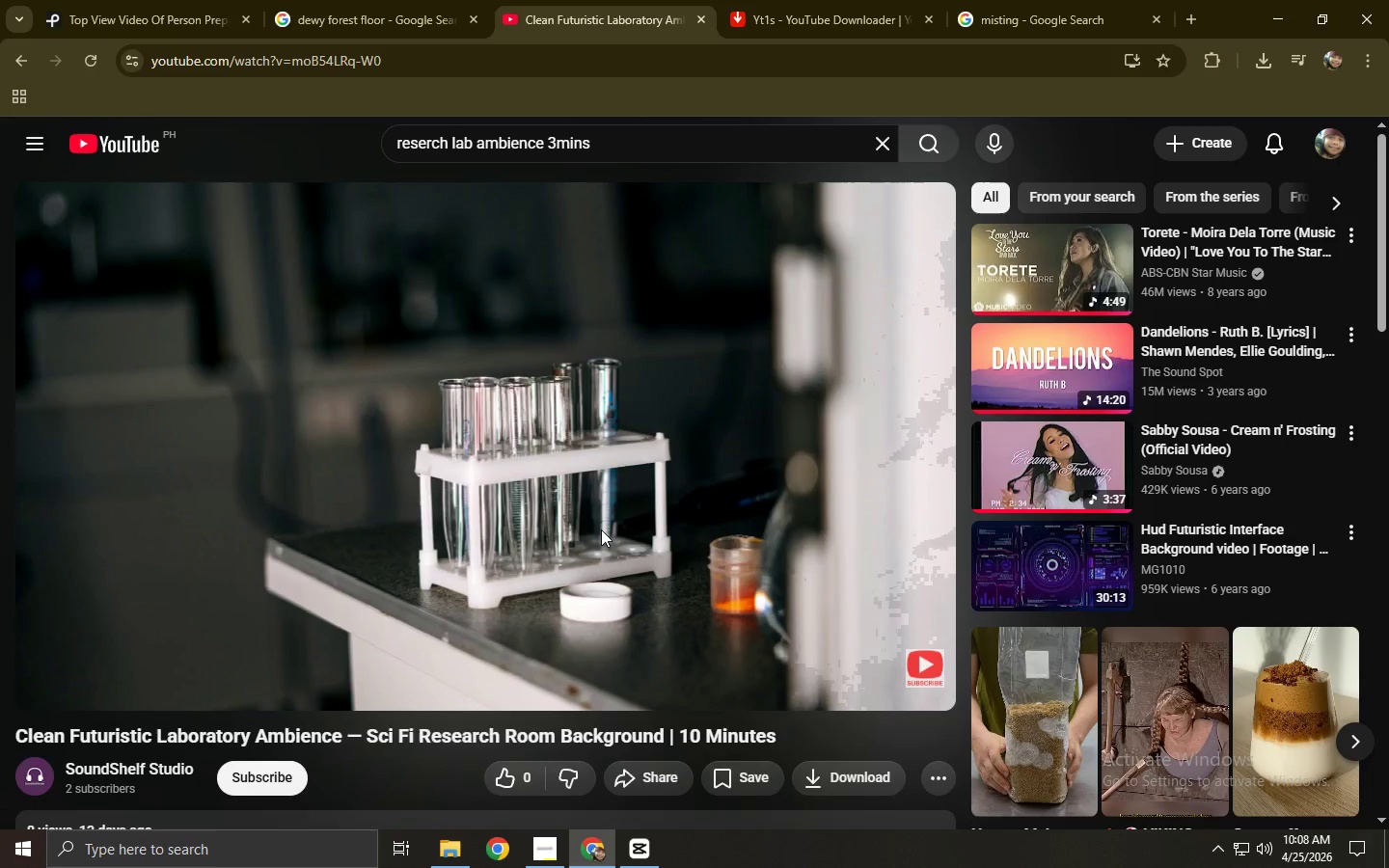 
left_click([26, 54])
 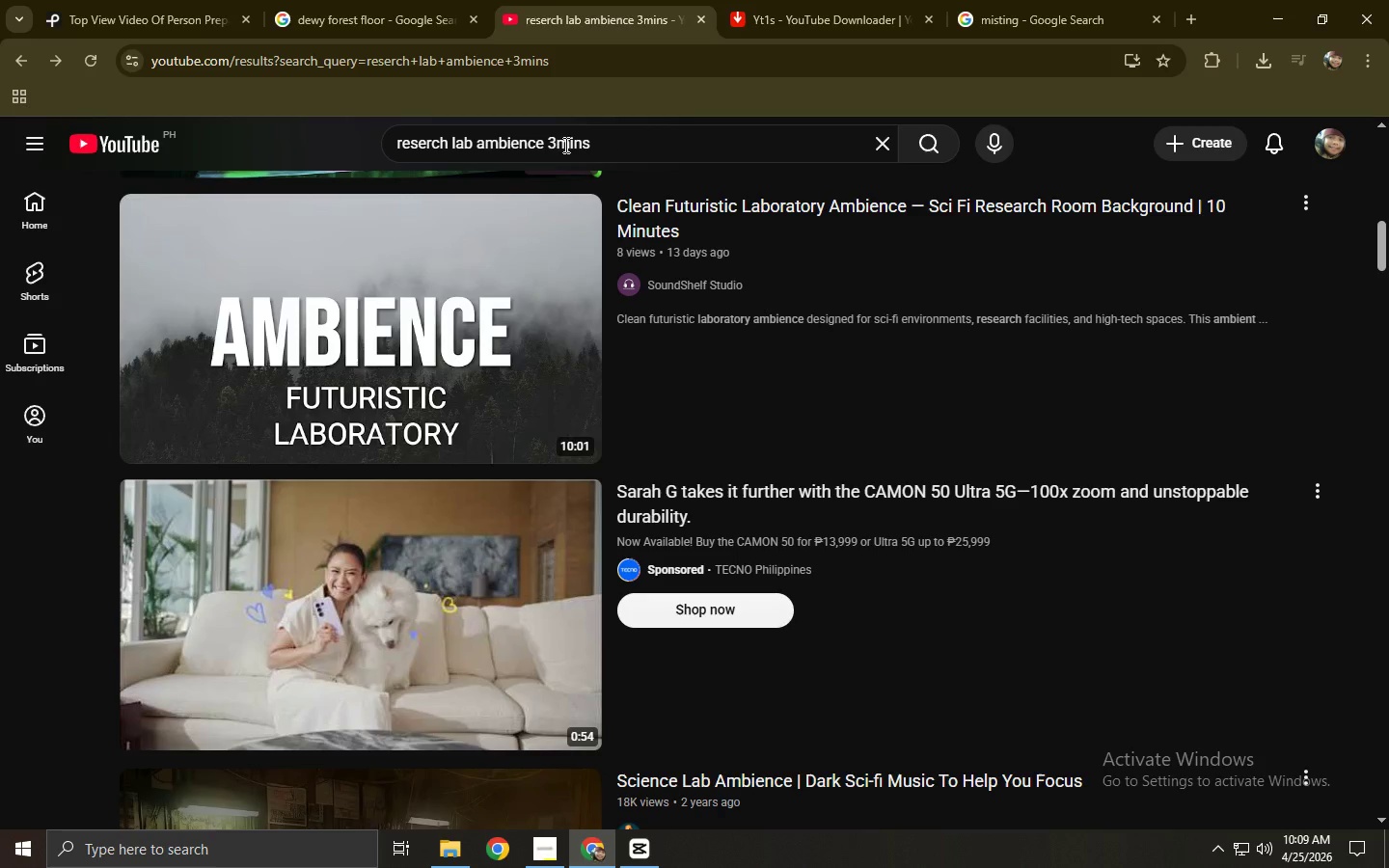 
left_click([543, 141])
 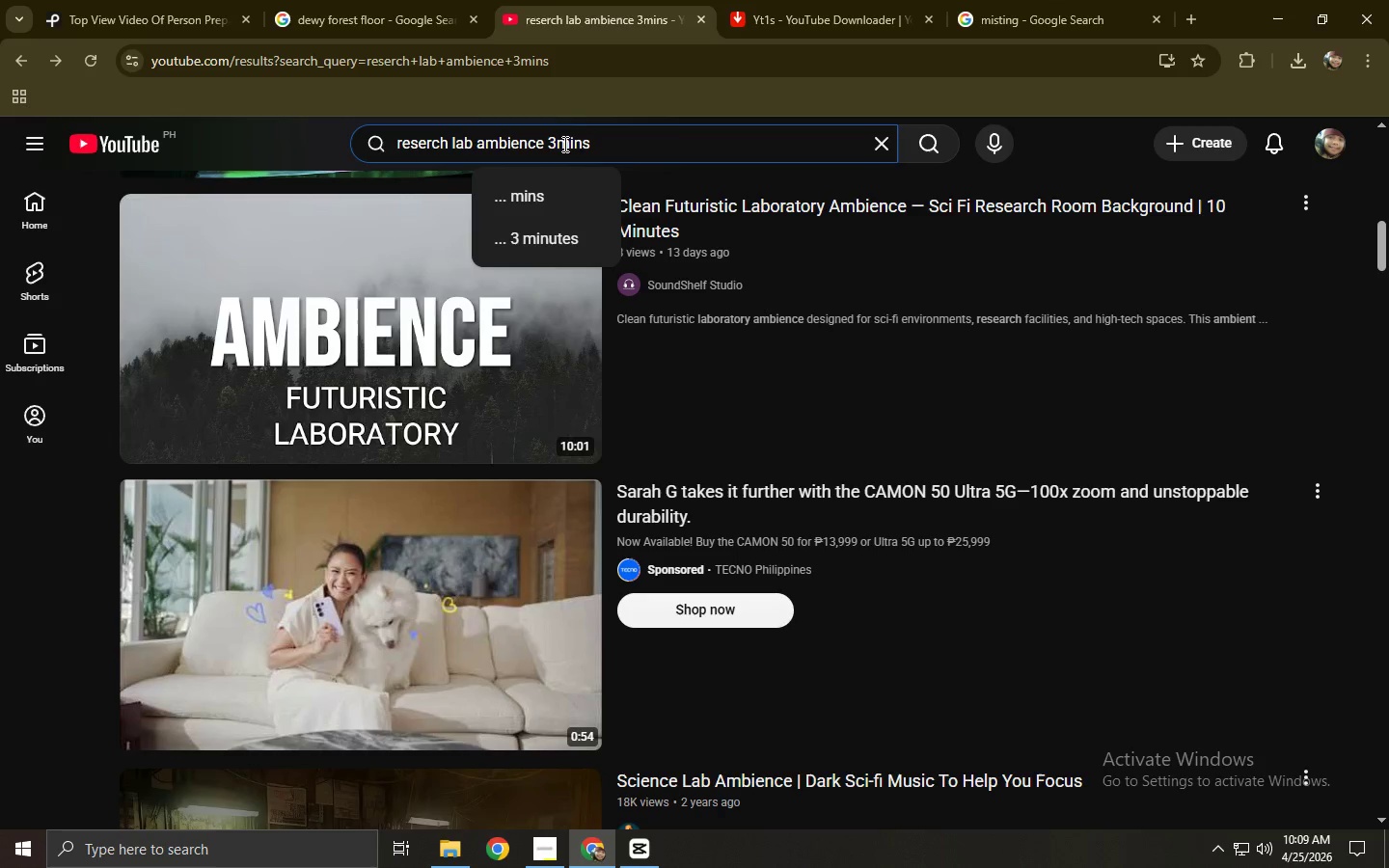 
type( sounds)
 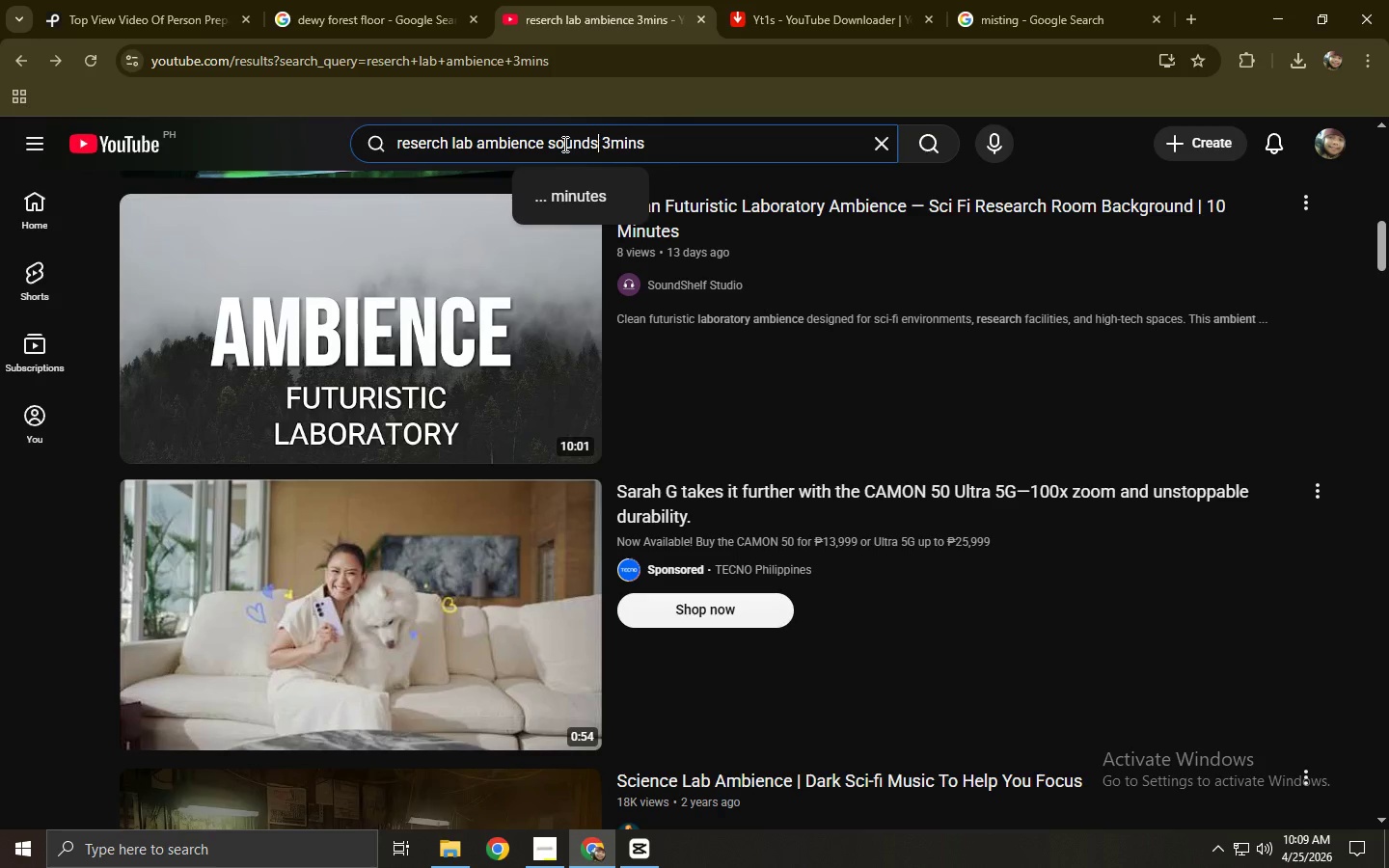 
key(Enter)
 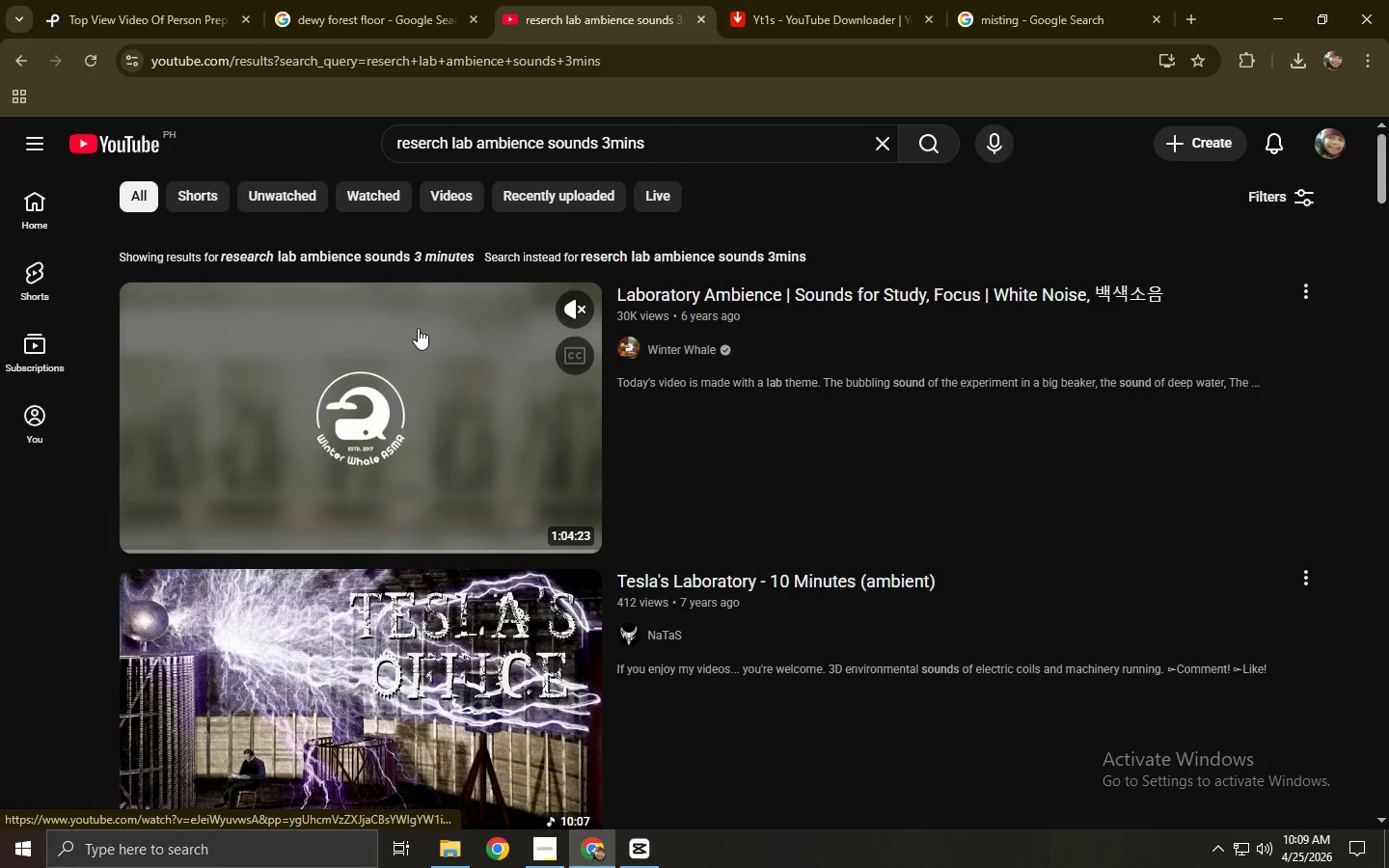 
scroll: coordinate [418, 328], scroll_direction: down, amount: 3.0
 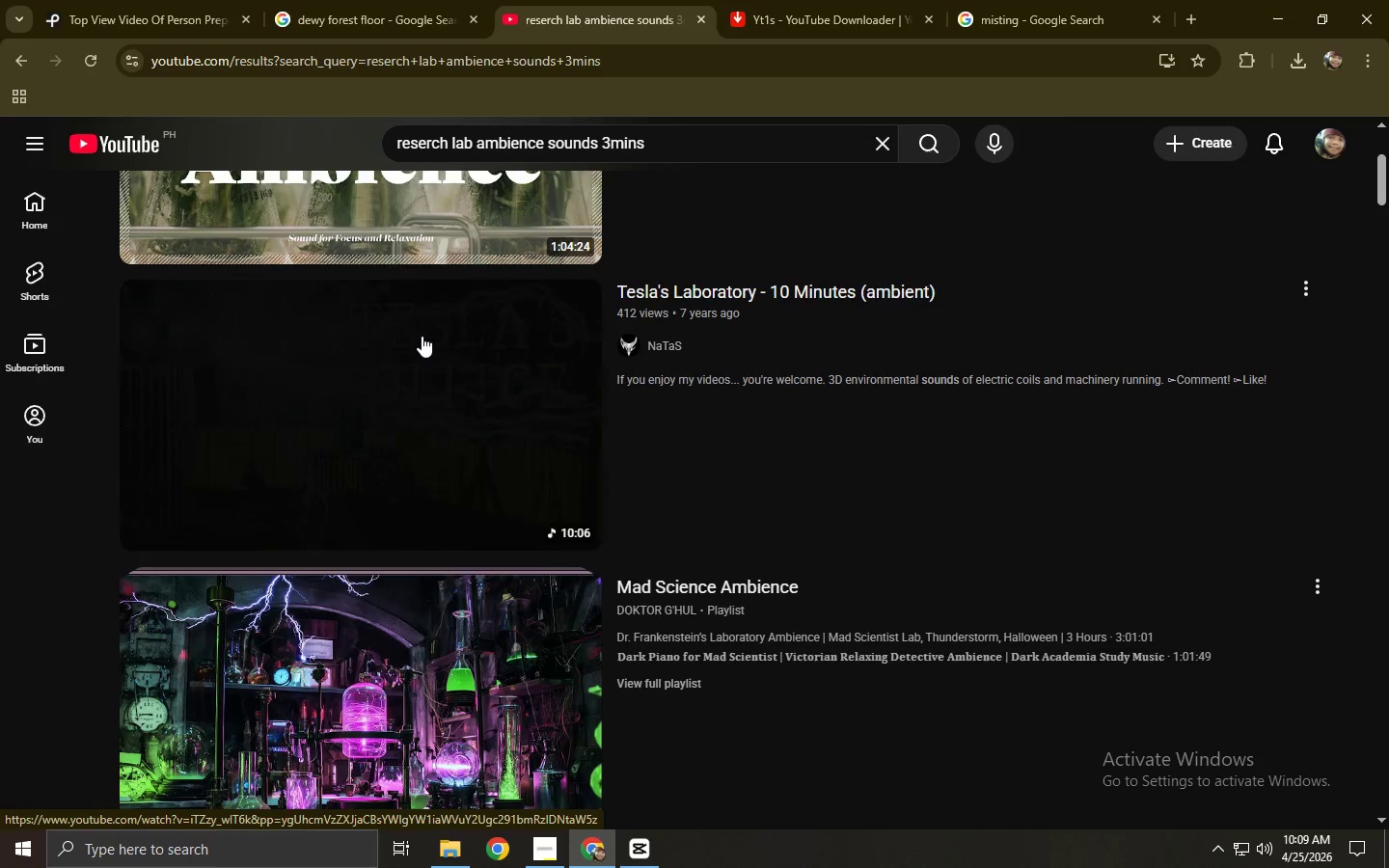 
scroll: coordinate [422, 336], scroll_direction: up, amount: 3.0
 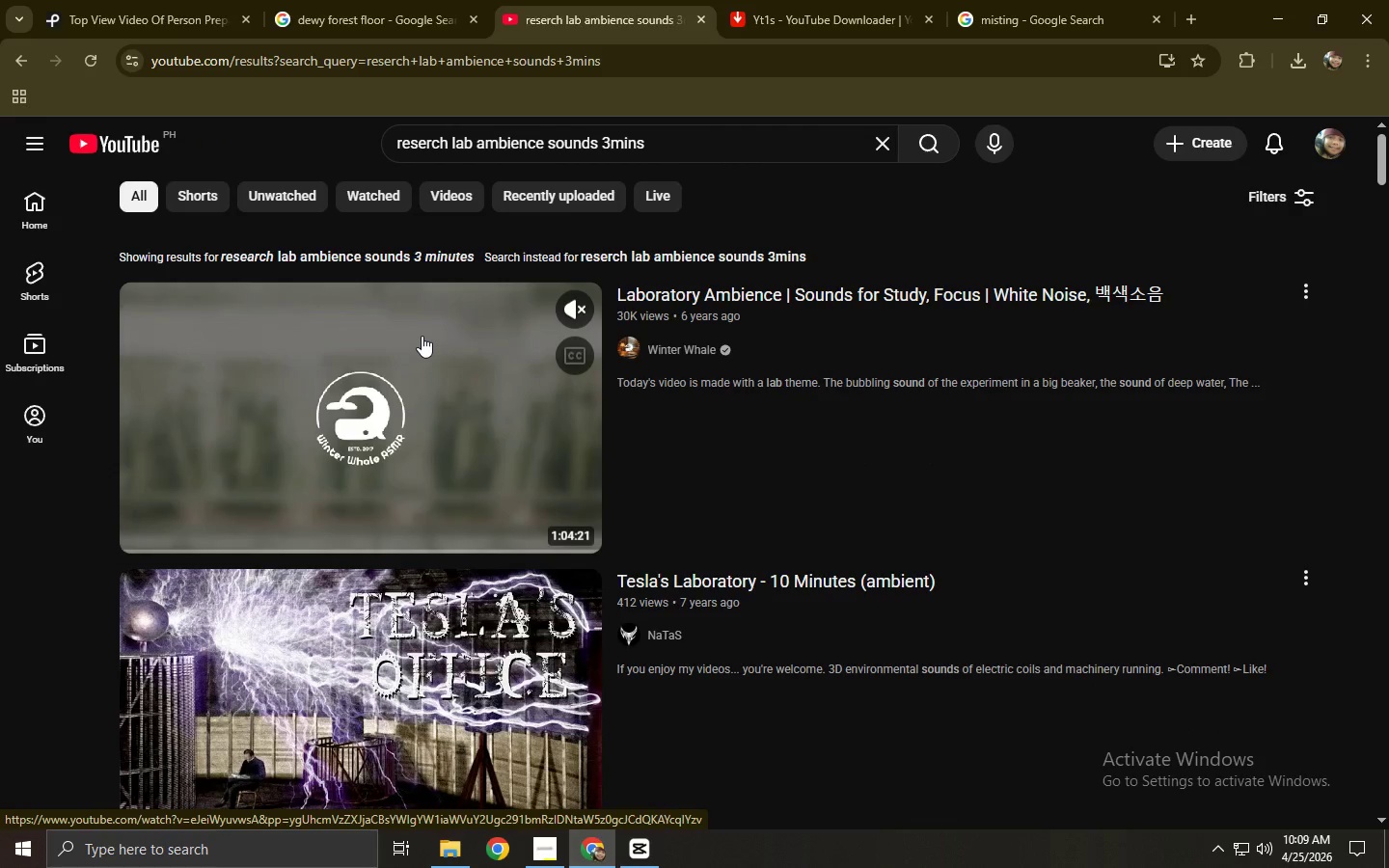 
left_click([419, 358])
 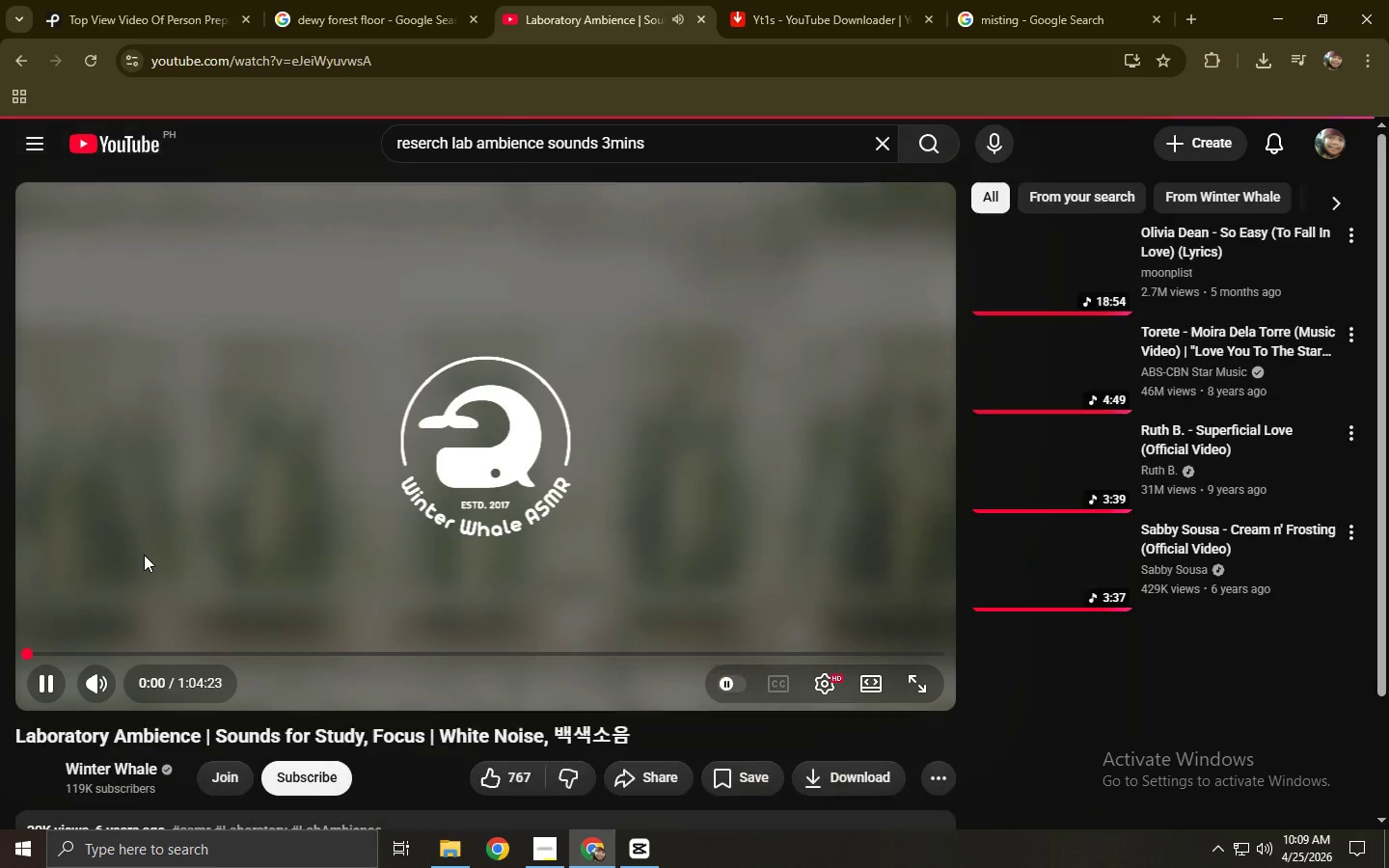 
left_click([56, 648])
 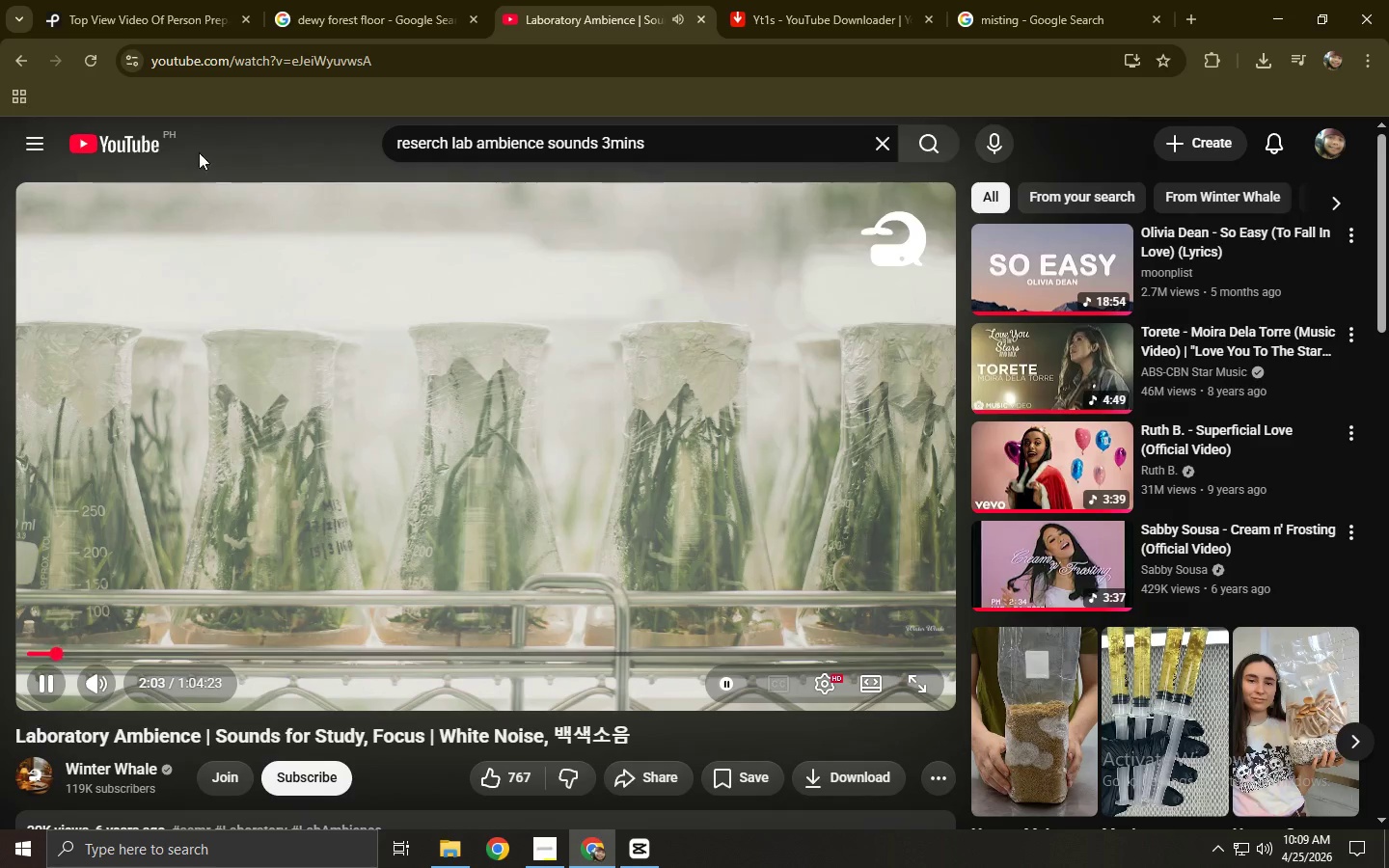 
left_click_drag(start_coordinate=[669, 142], to_coordinate=[401, 154])
 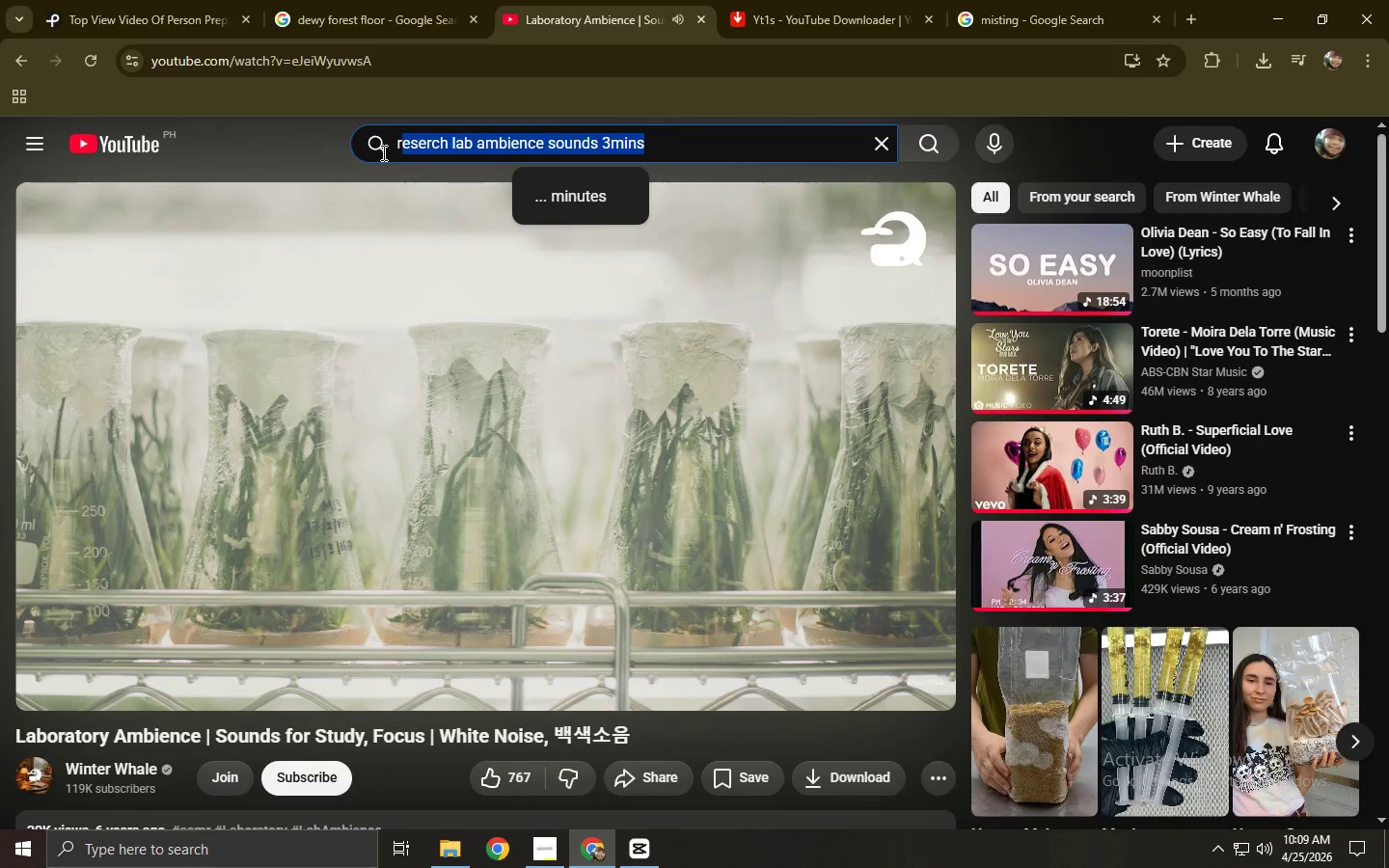 
type(rese)
key(Backspace)
key(Backspace)
key(Backspace)
key(Backspace)
key(Backspace)
type(research )
 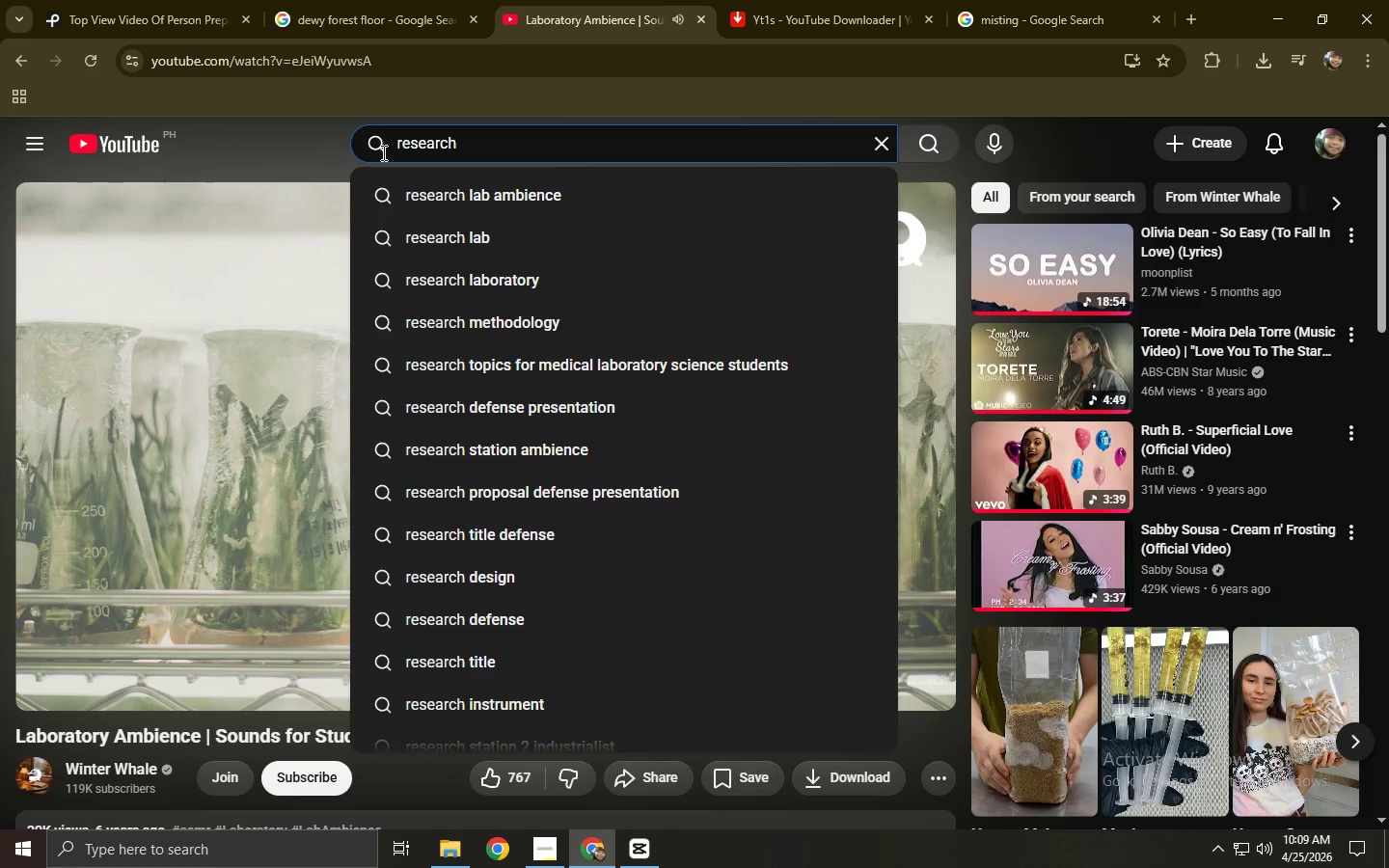 
key(ArrowDown)
 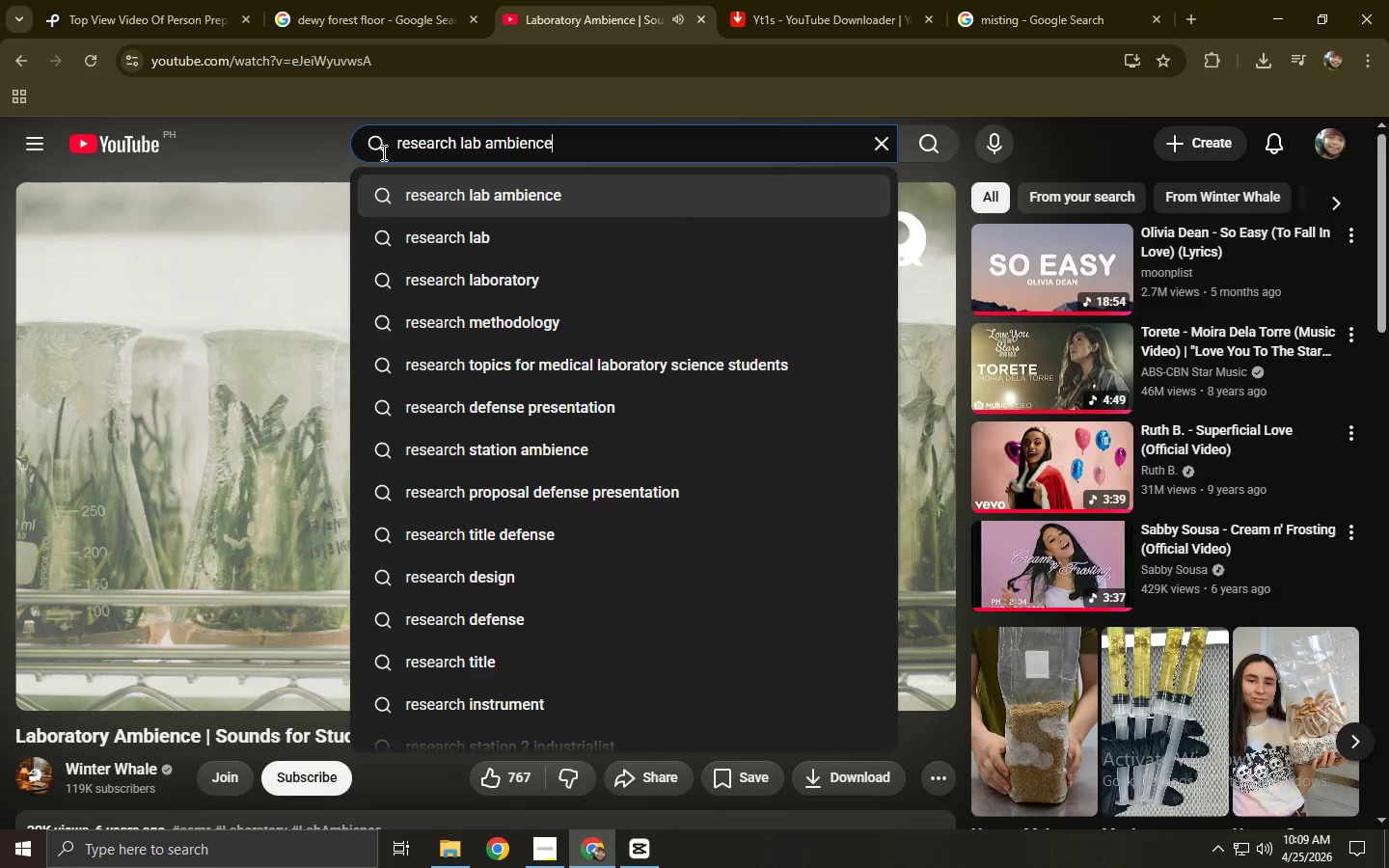 
key(Enter)
 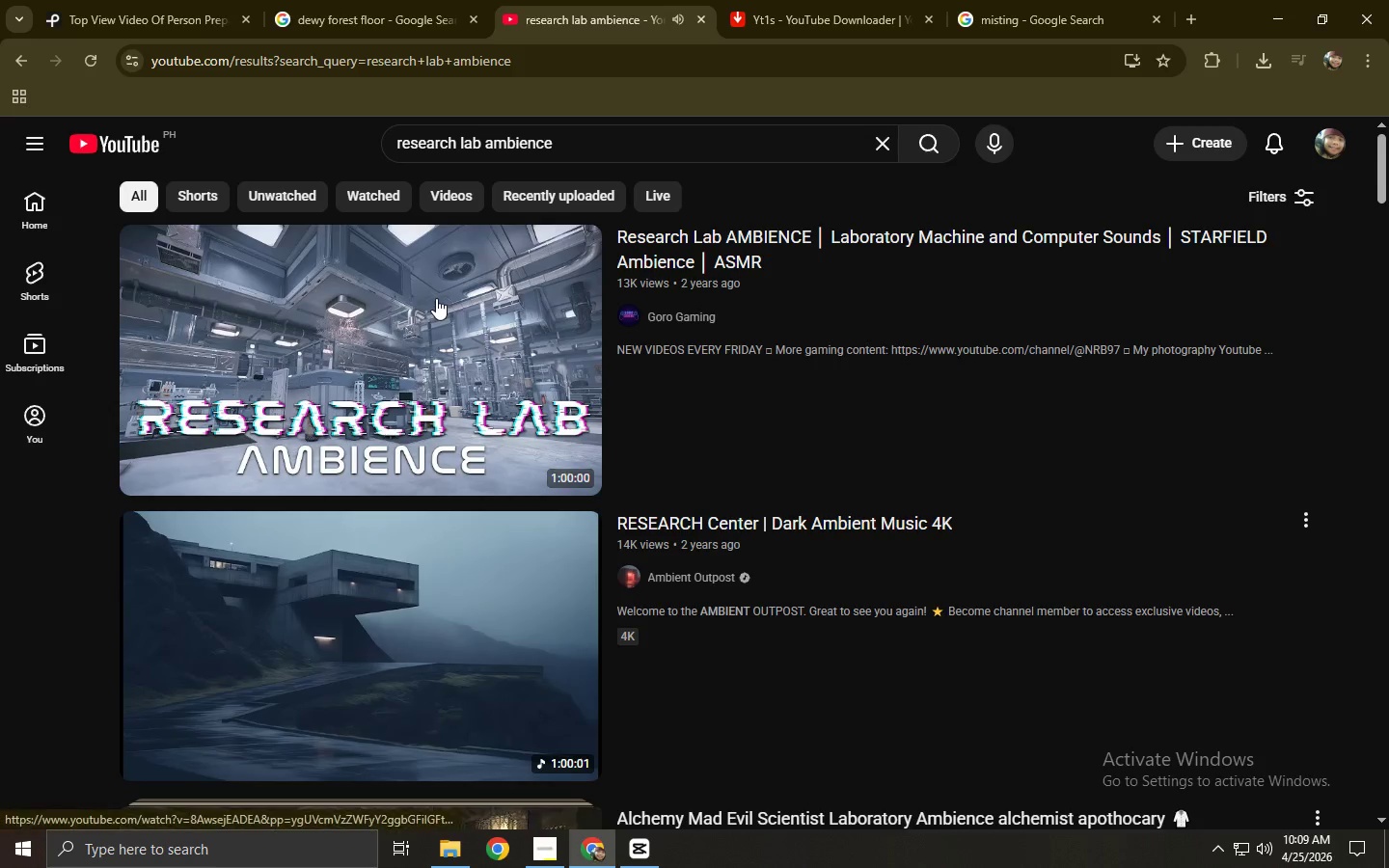 
left_click([433, 332])
 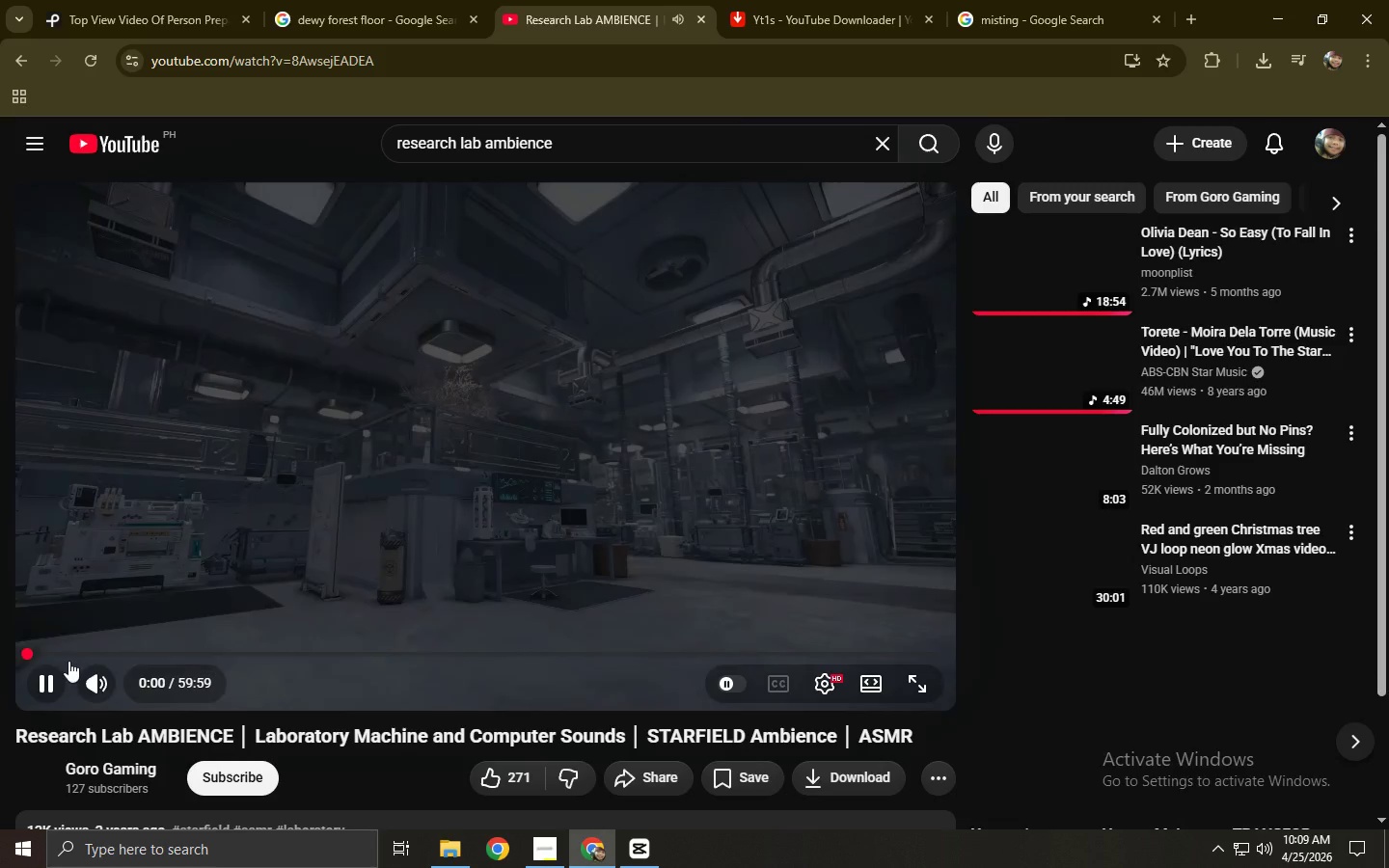 
left_click([70, 654])
 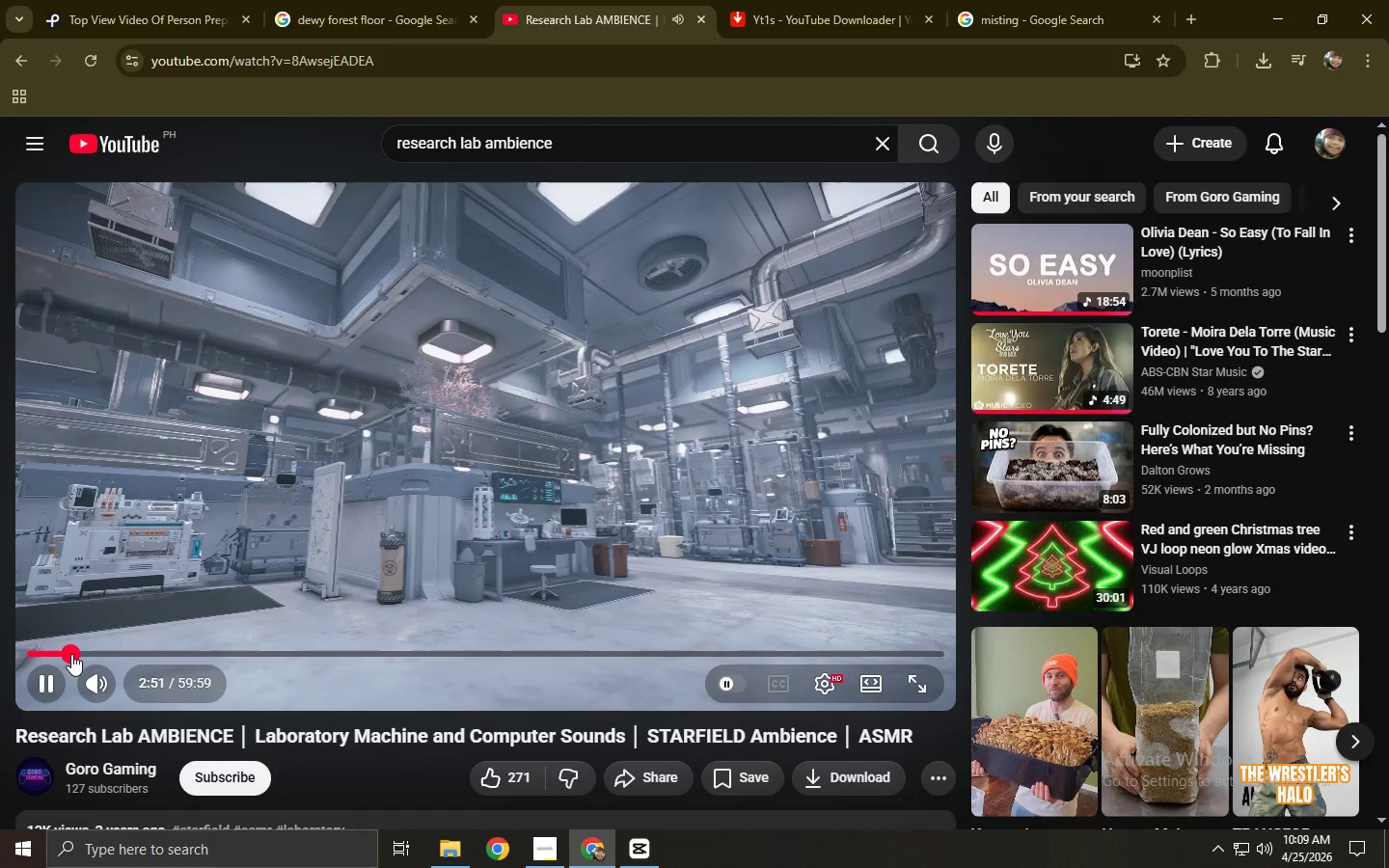 
left_click([366, 55])
 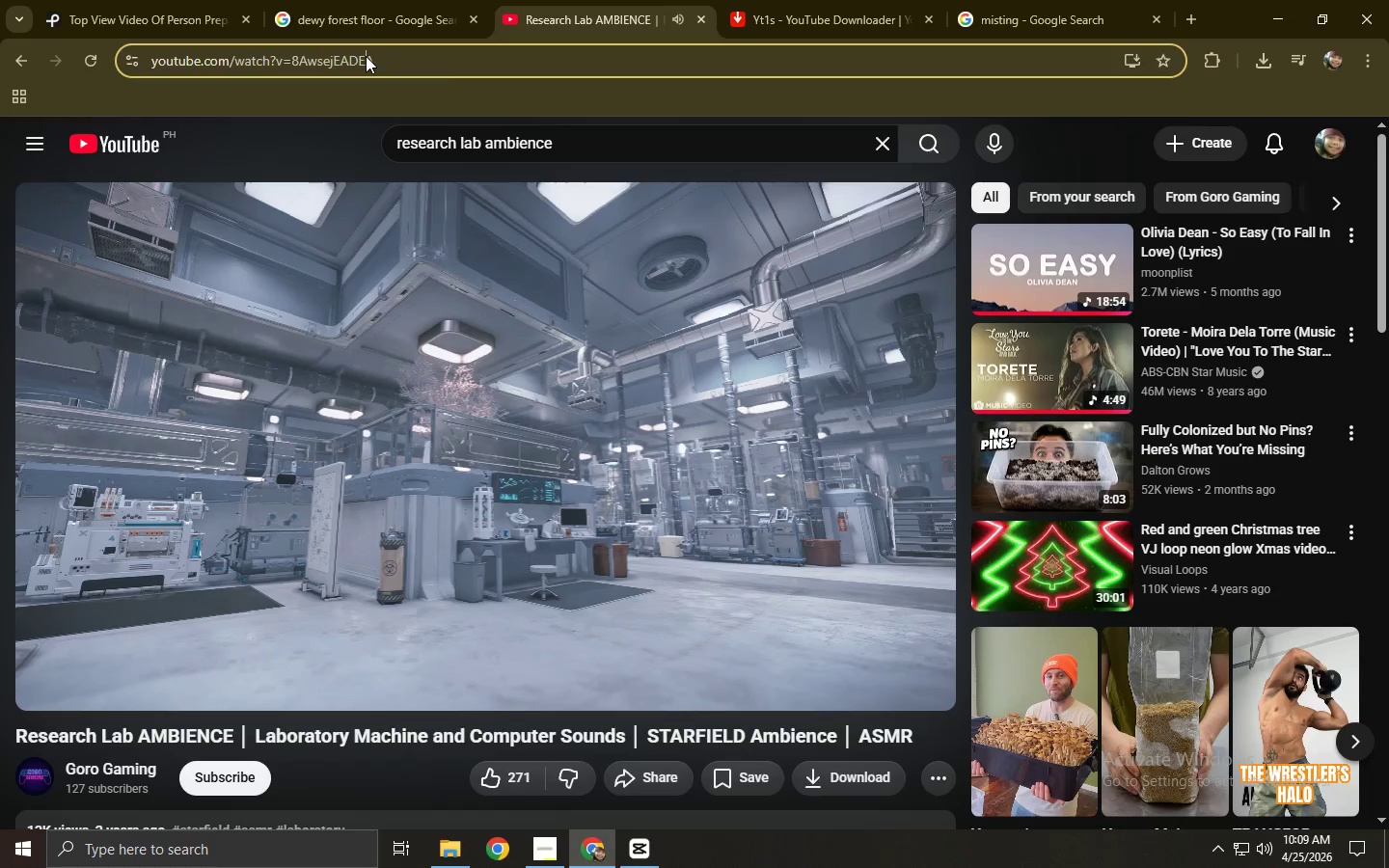 
key(Control+ControlLeft)
 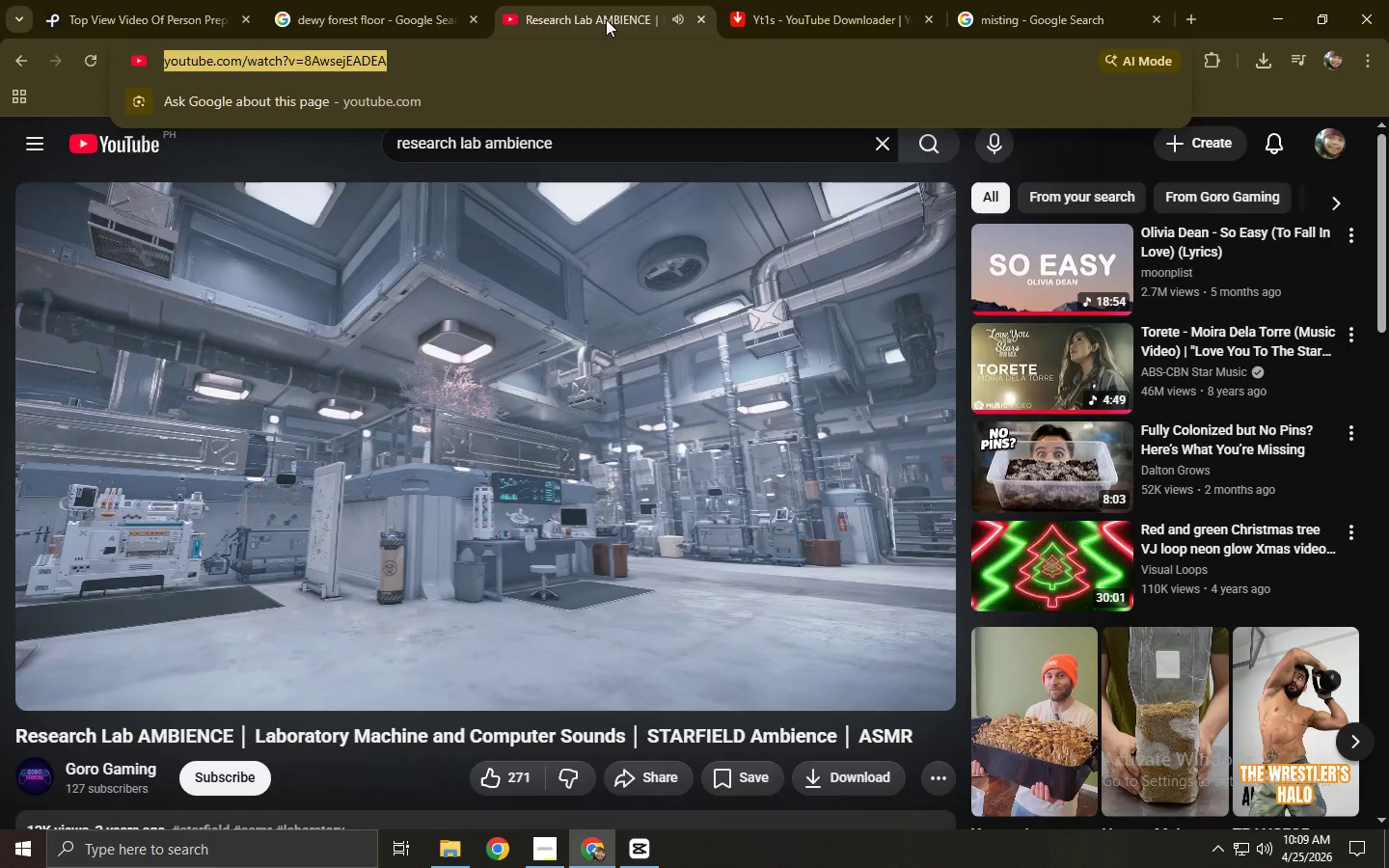 
key(Control+C)
 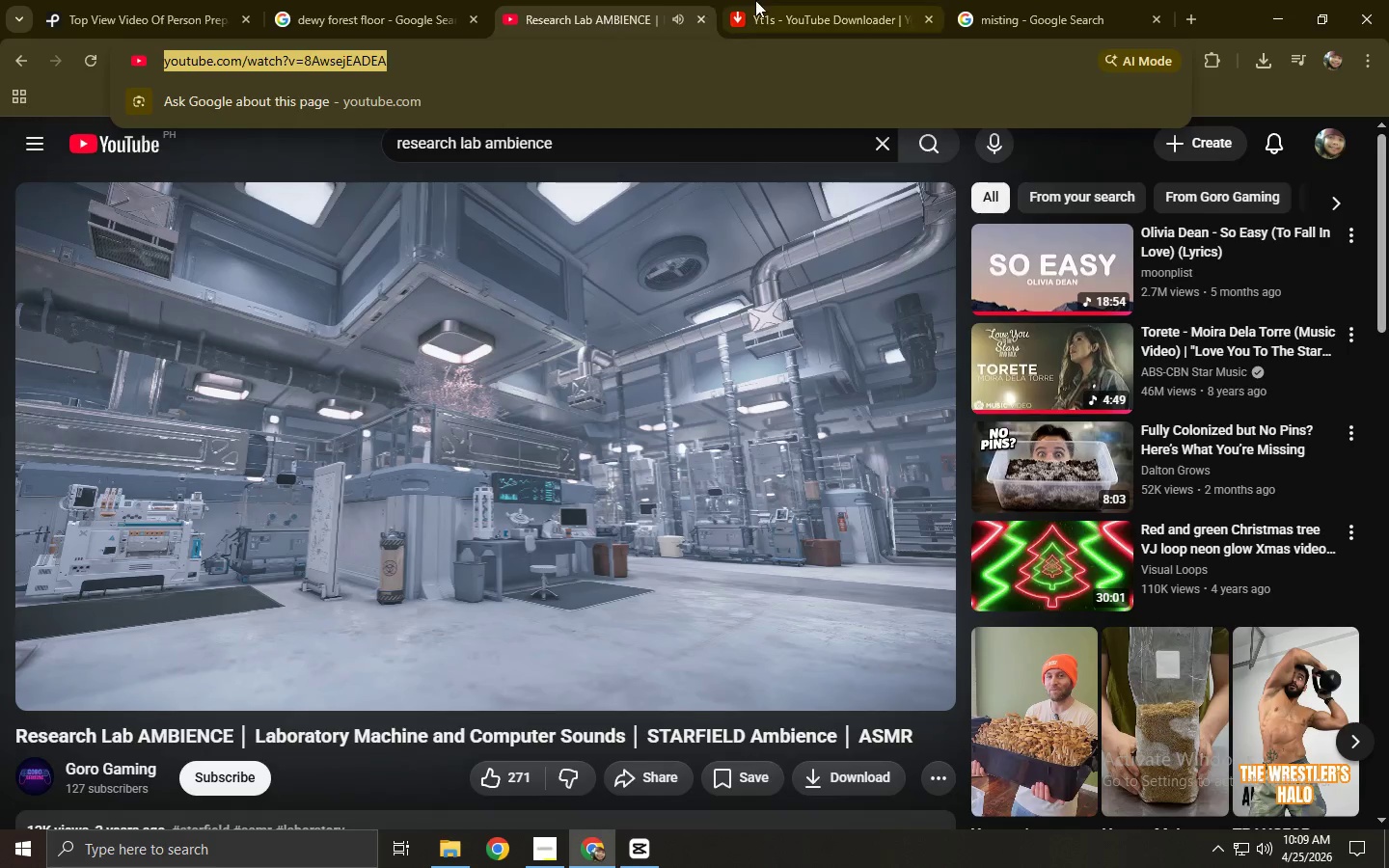 
double_click([755, 0])
 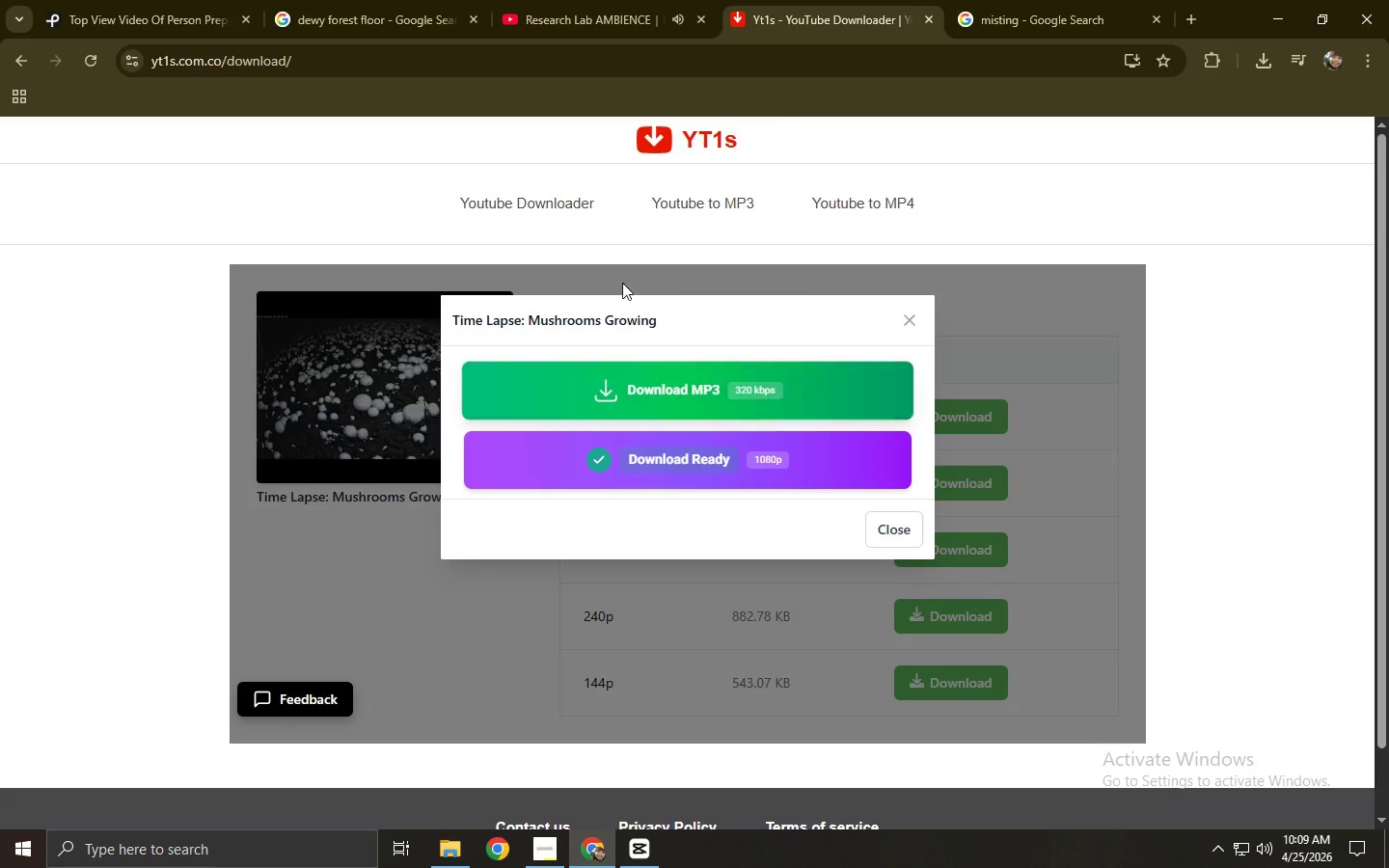 
left_click([544, 222])
 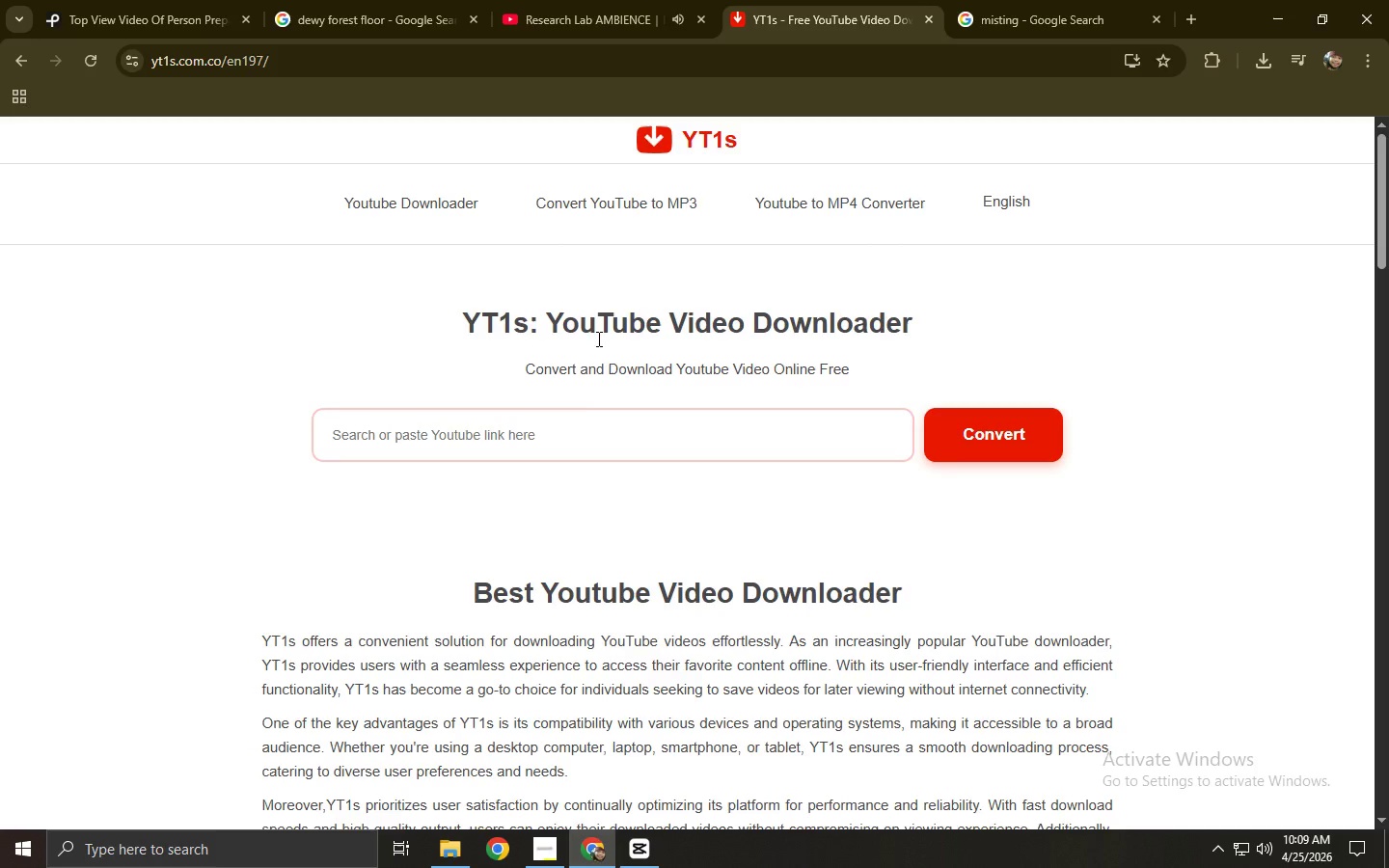 
left_click([572, 421])
 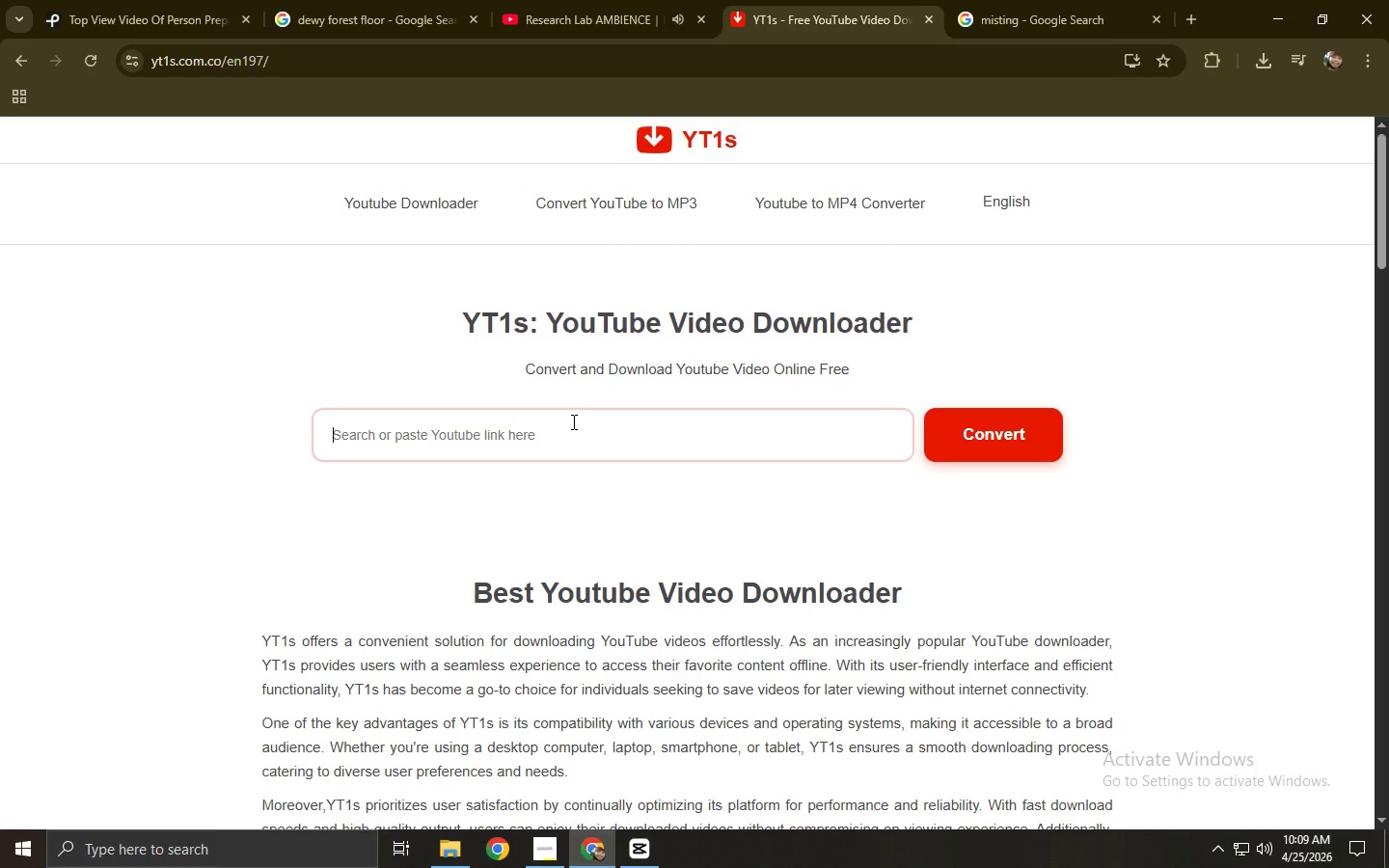 
key(Control+V)
 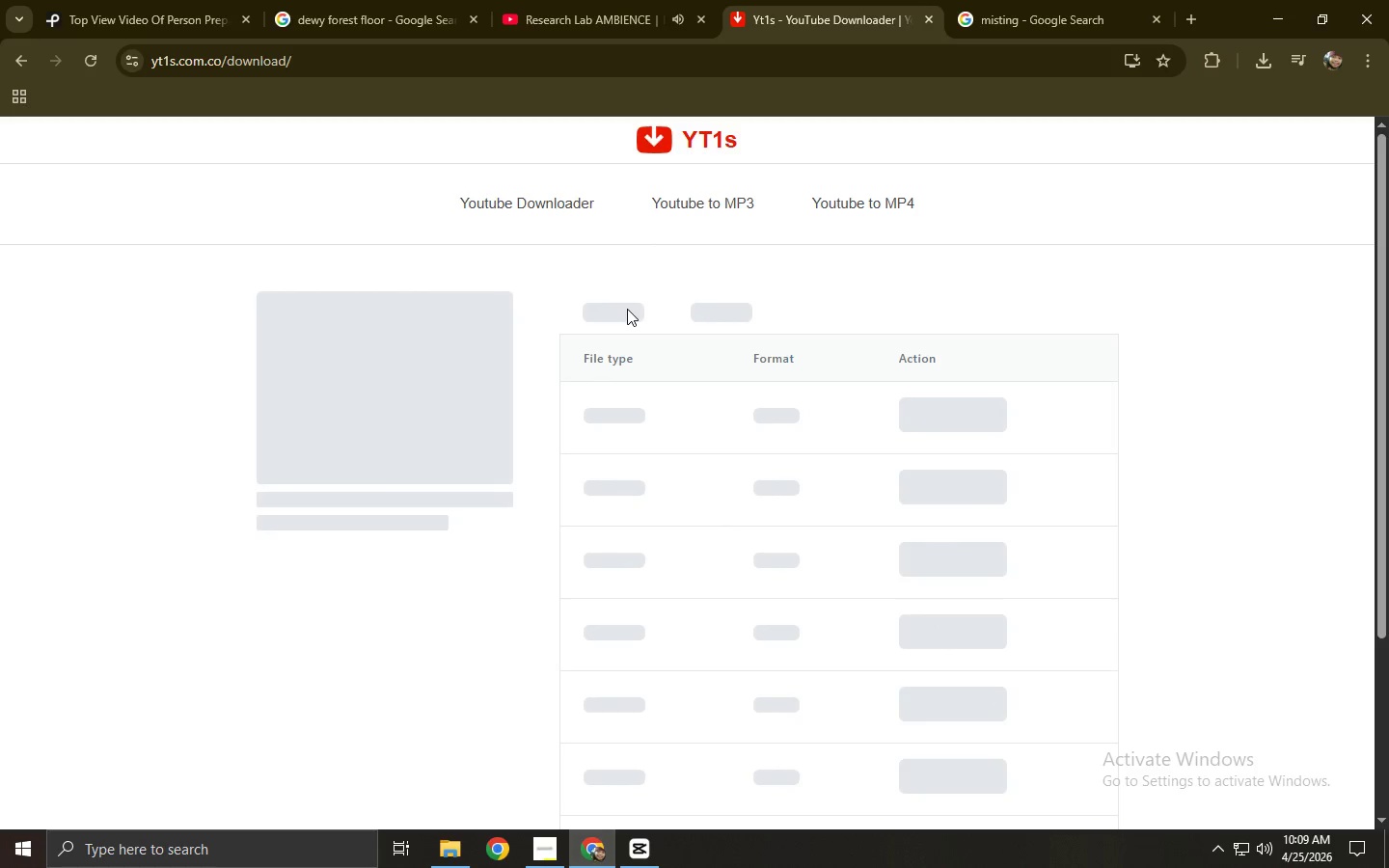 
left_click([627, 309])
 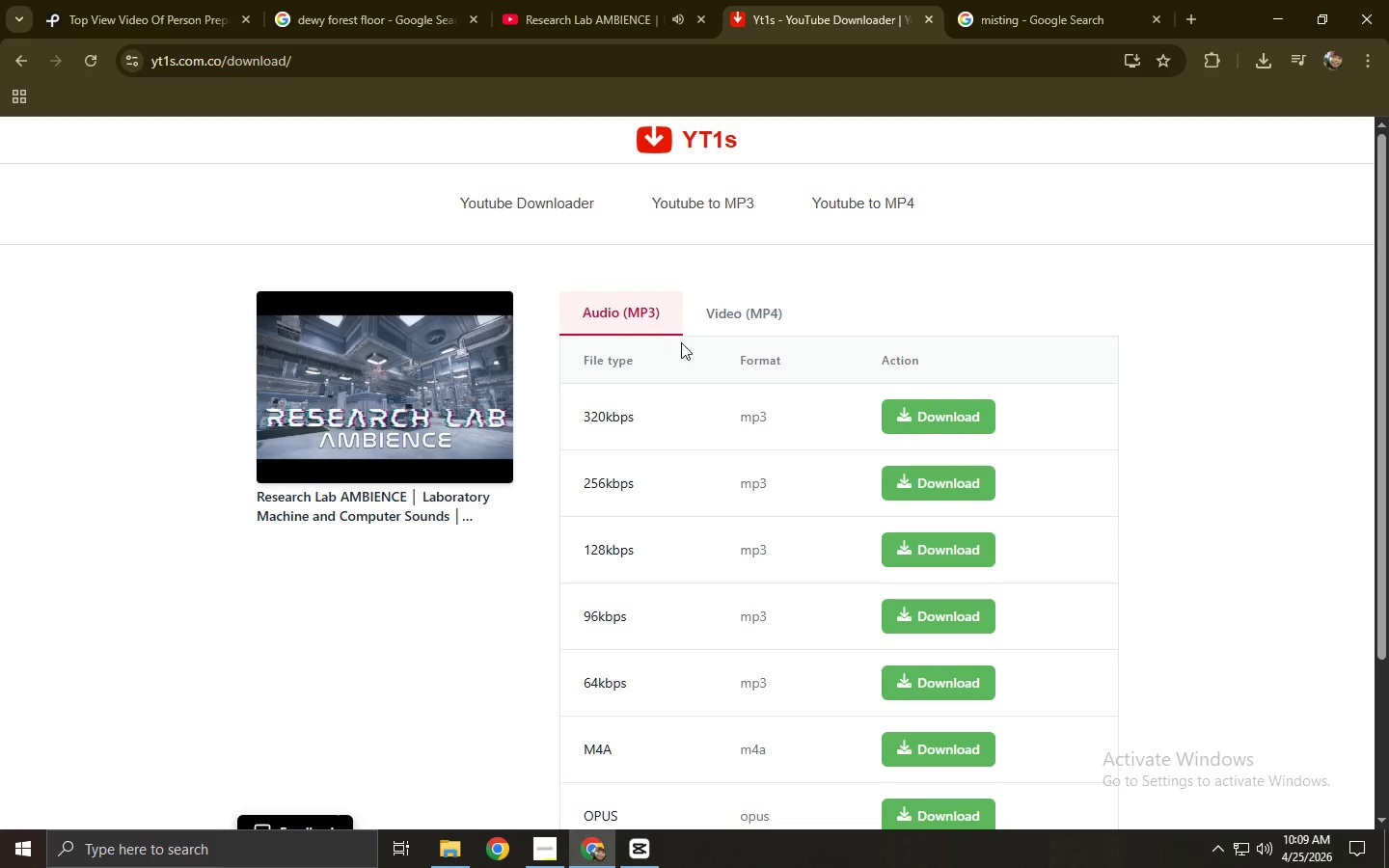 
left_click([760, 335])
 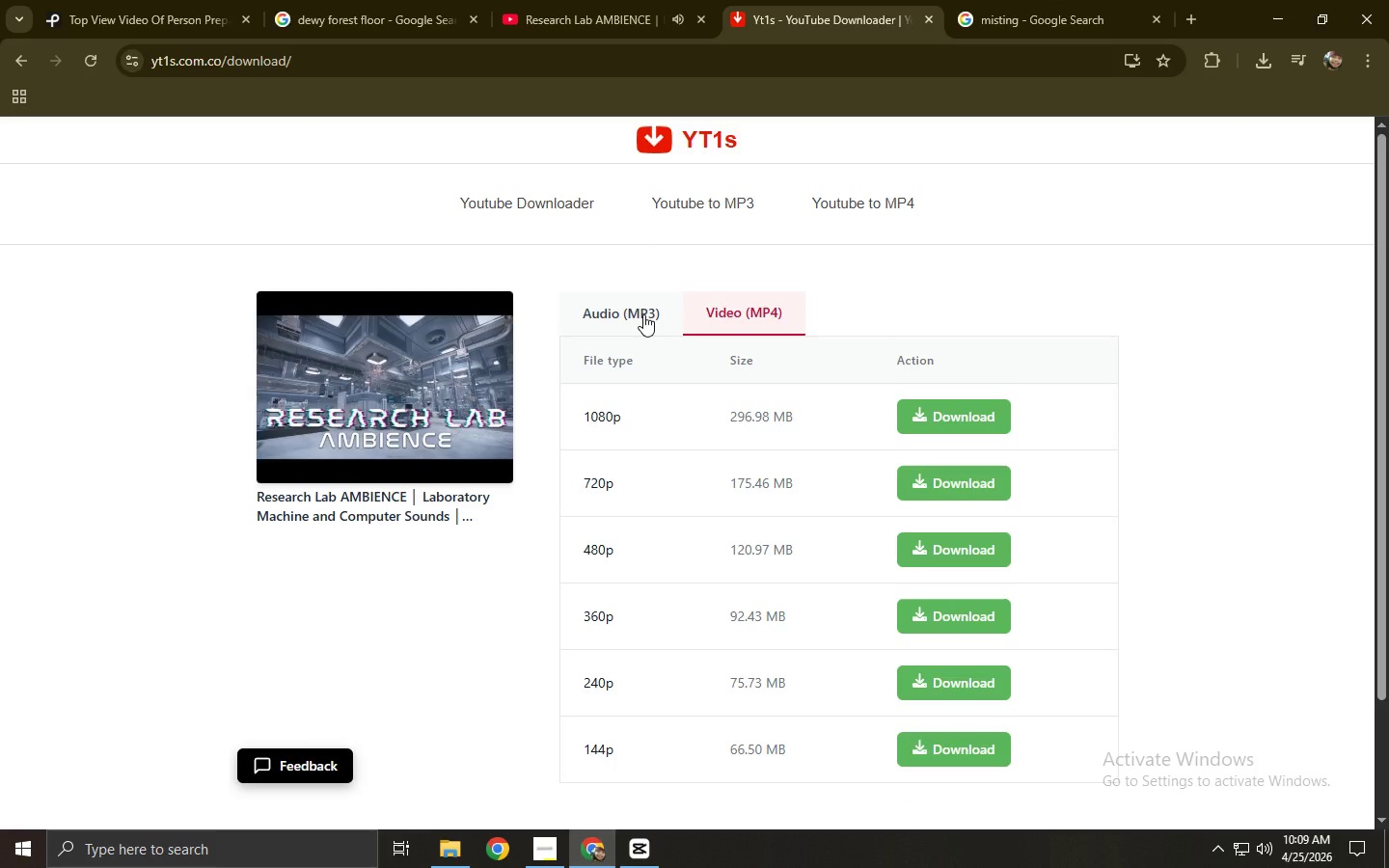 
left_click([643, 314])
 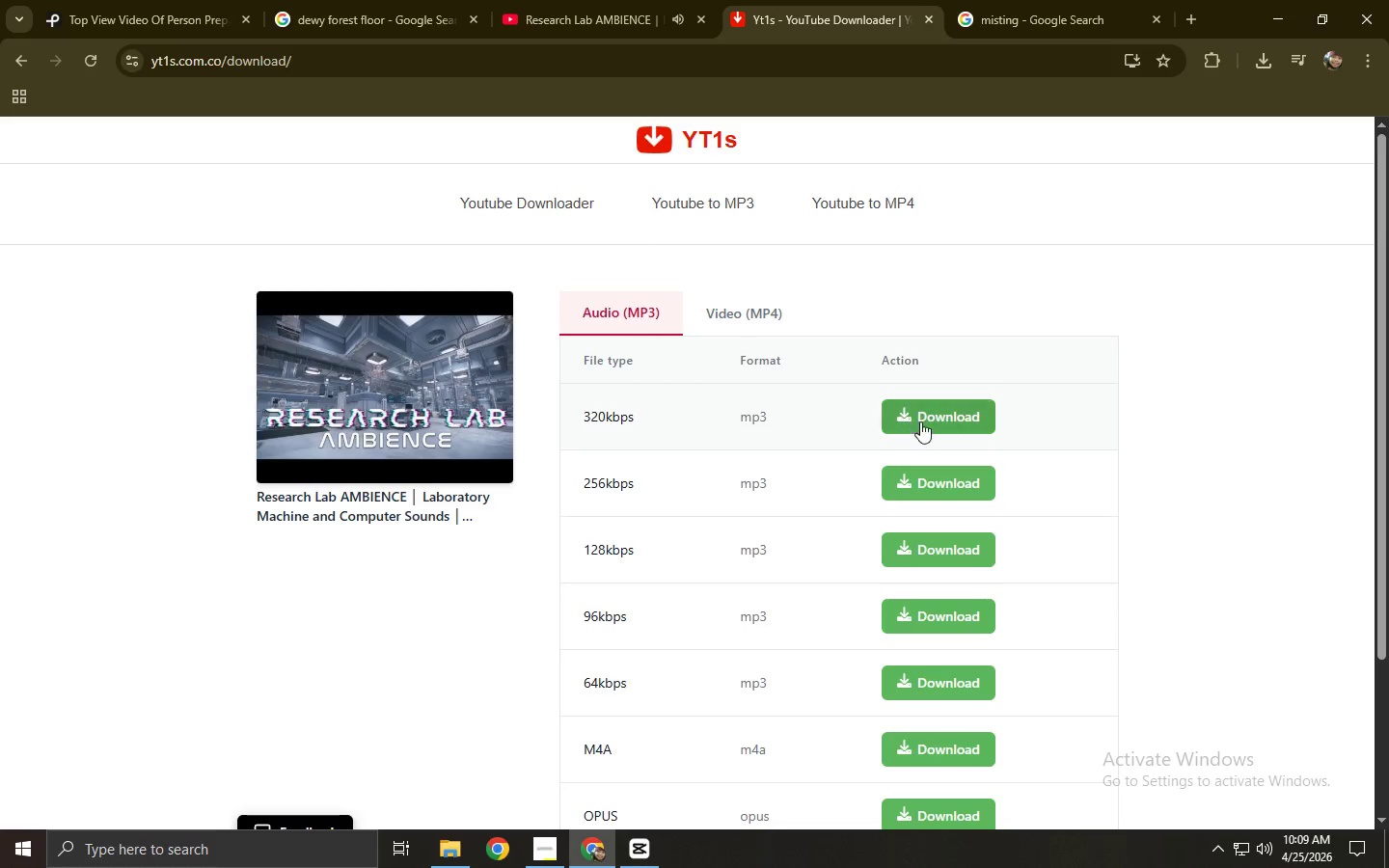 
left_click([920, 421])
 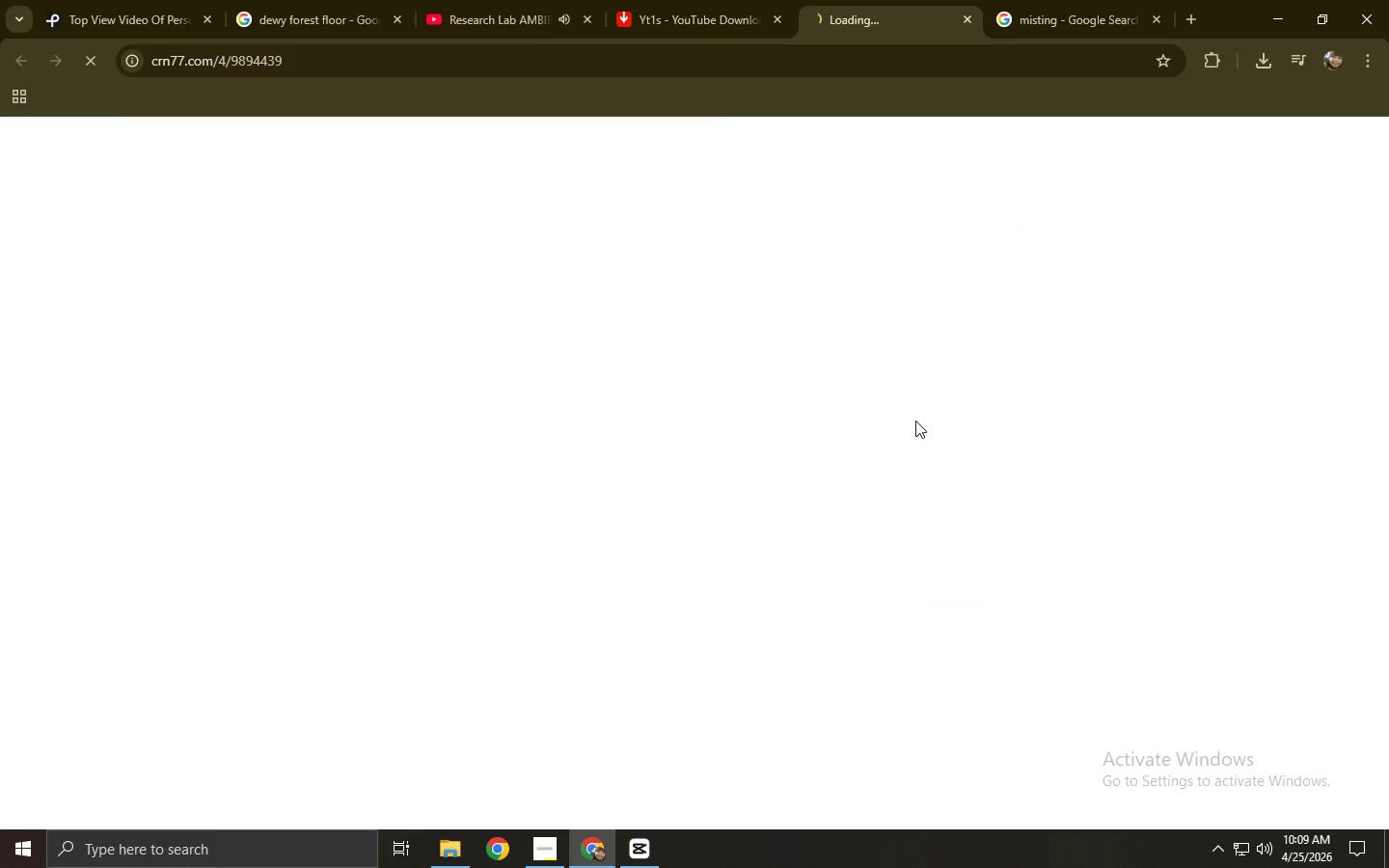 
key(Control+ControlLeft)
 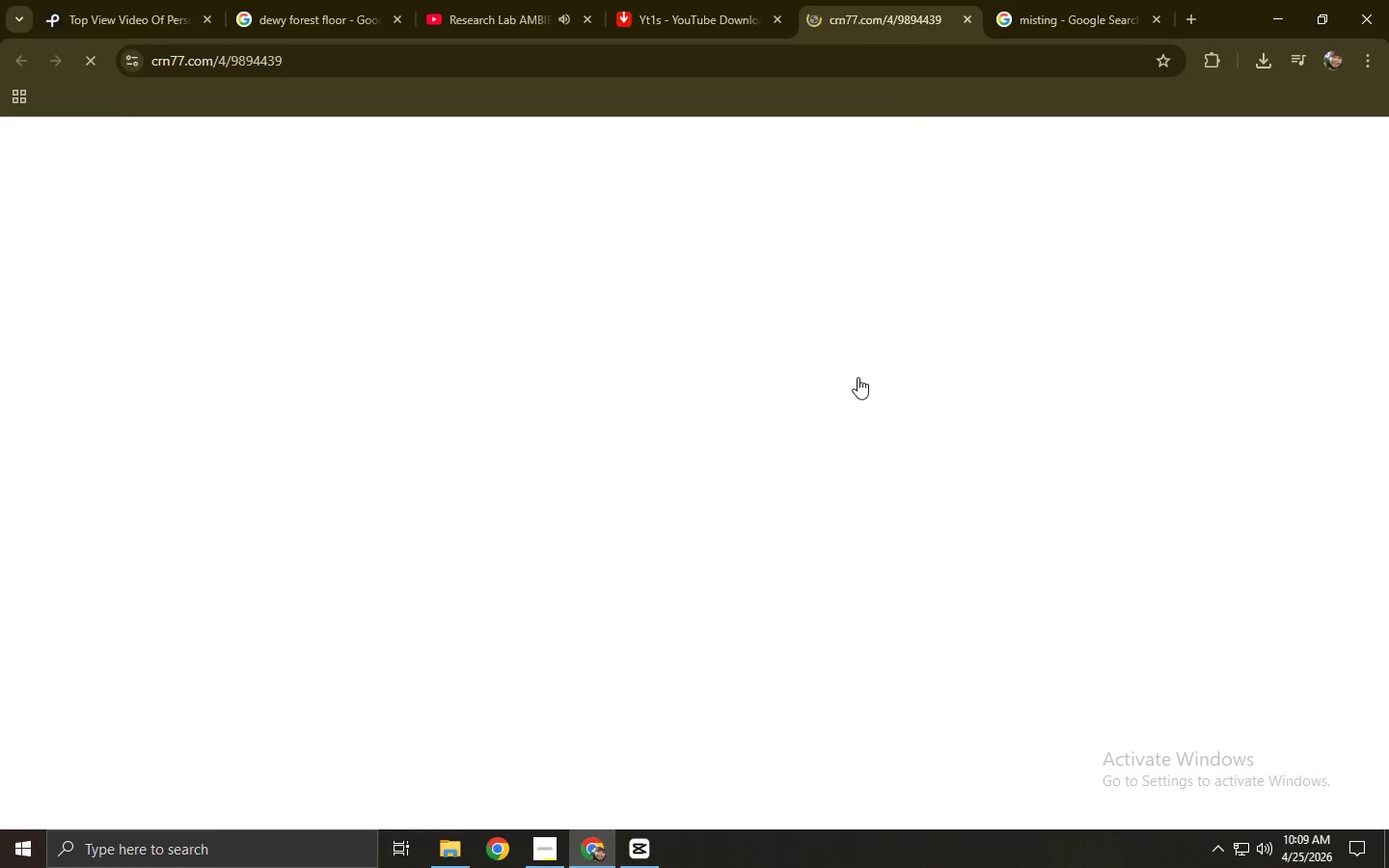 
key(Control+W)
 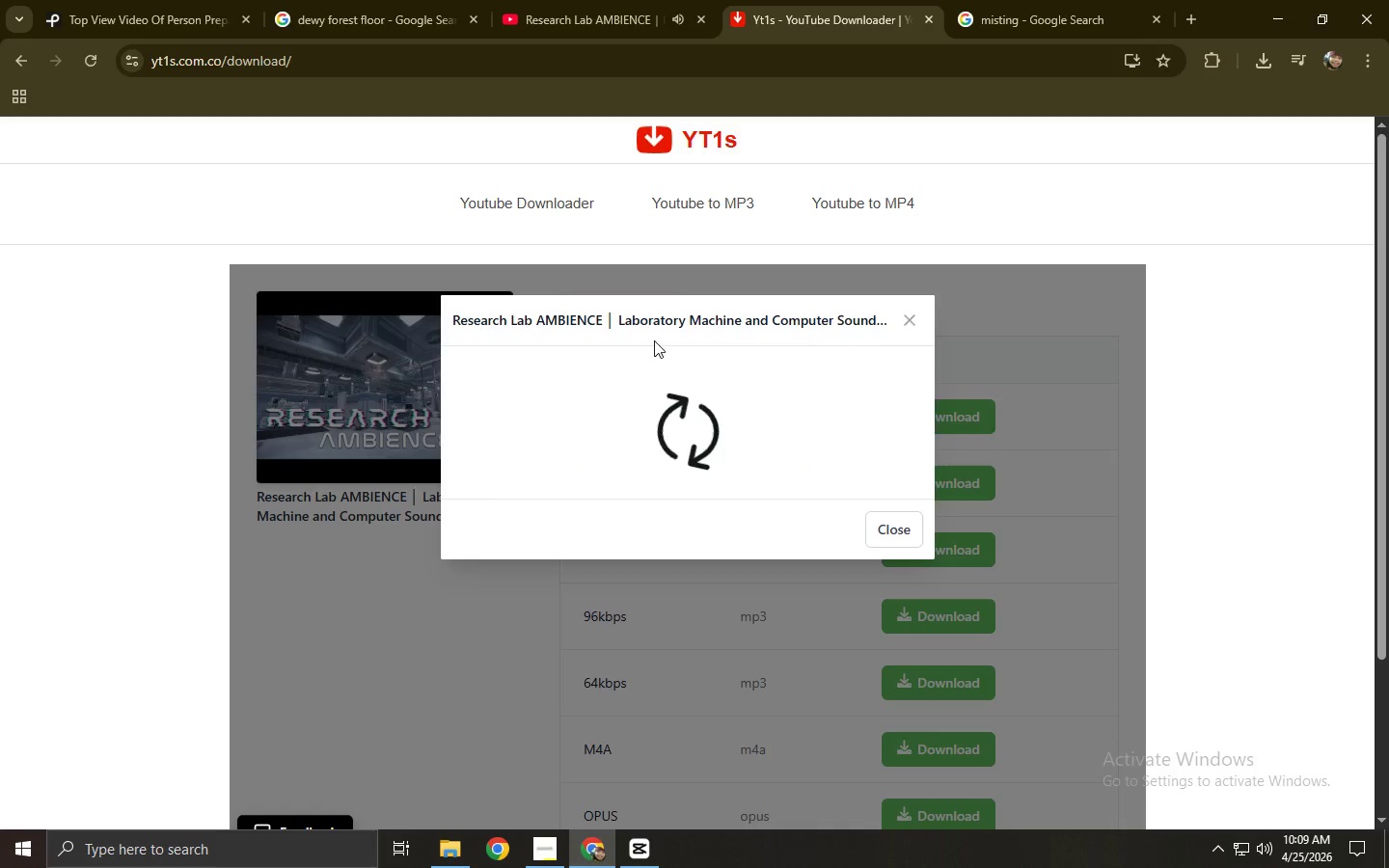 
left_click([347, 0])
 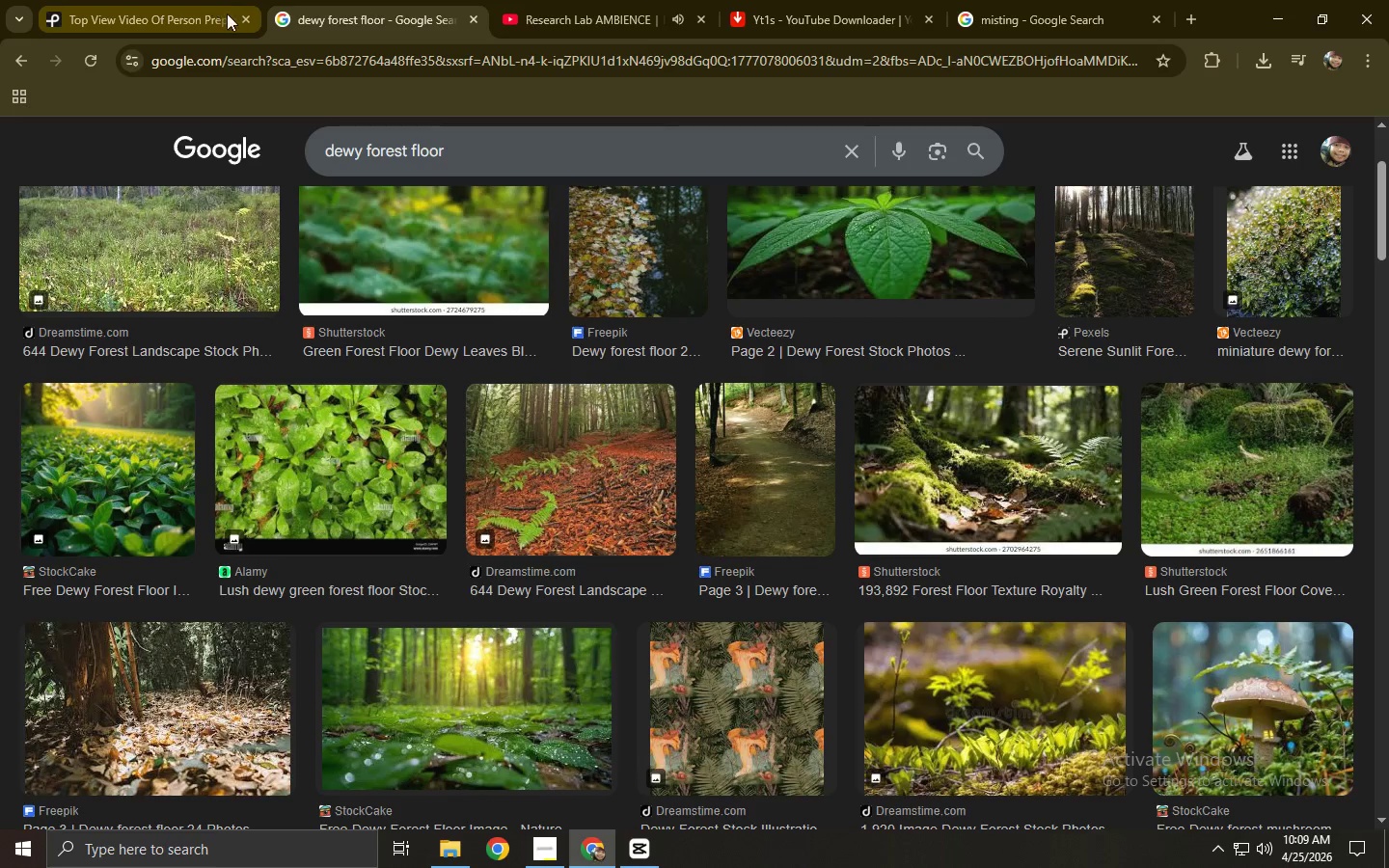 
key(Alt+AltLeft)
 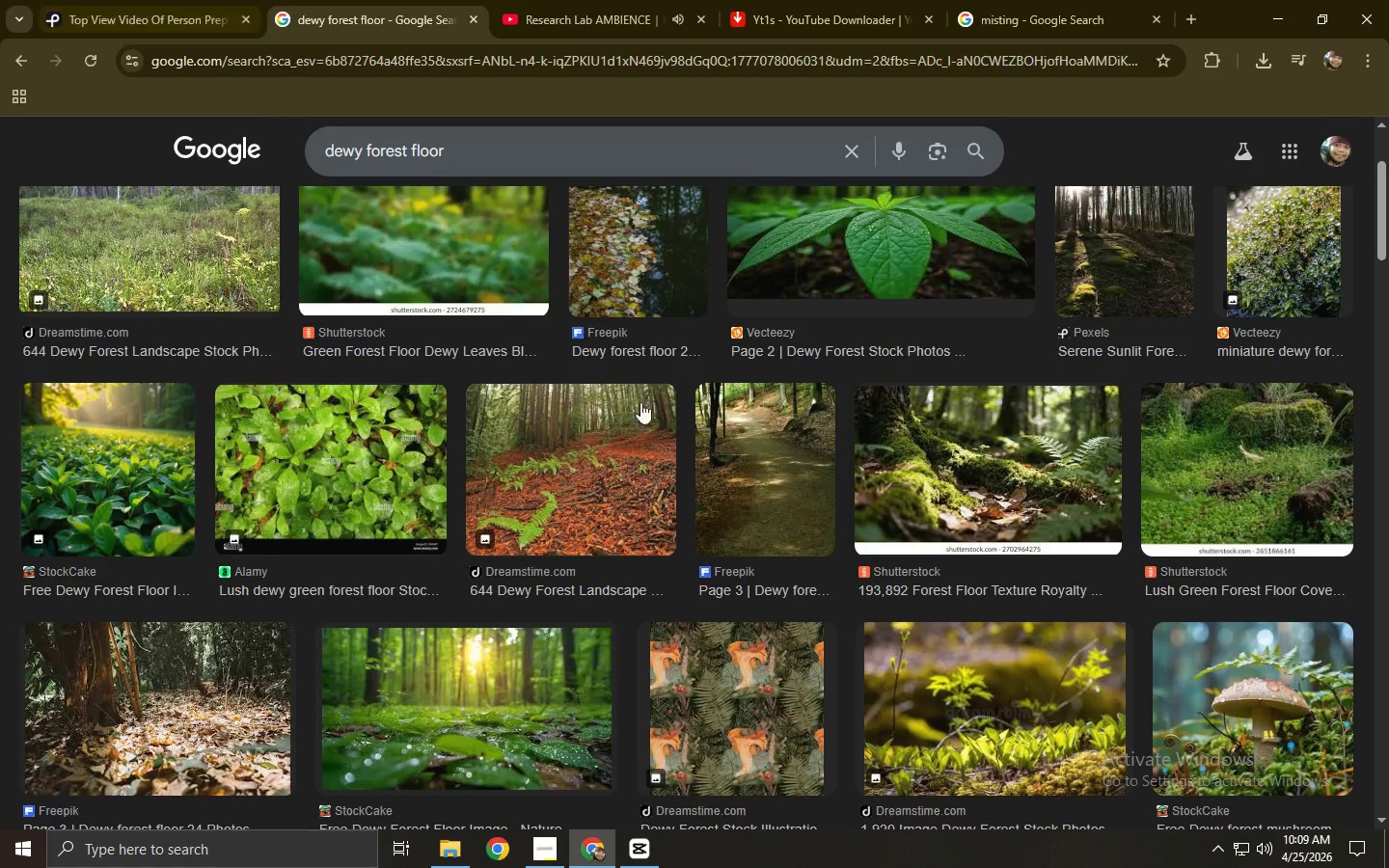 
key(Alt+Tab)
 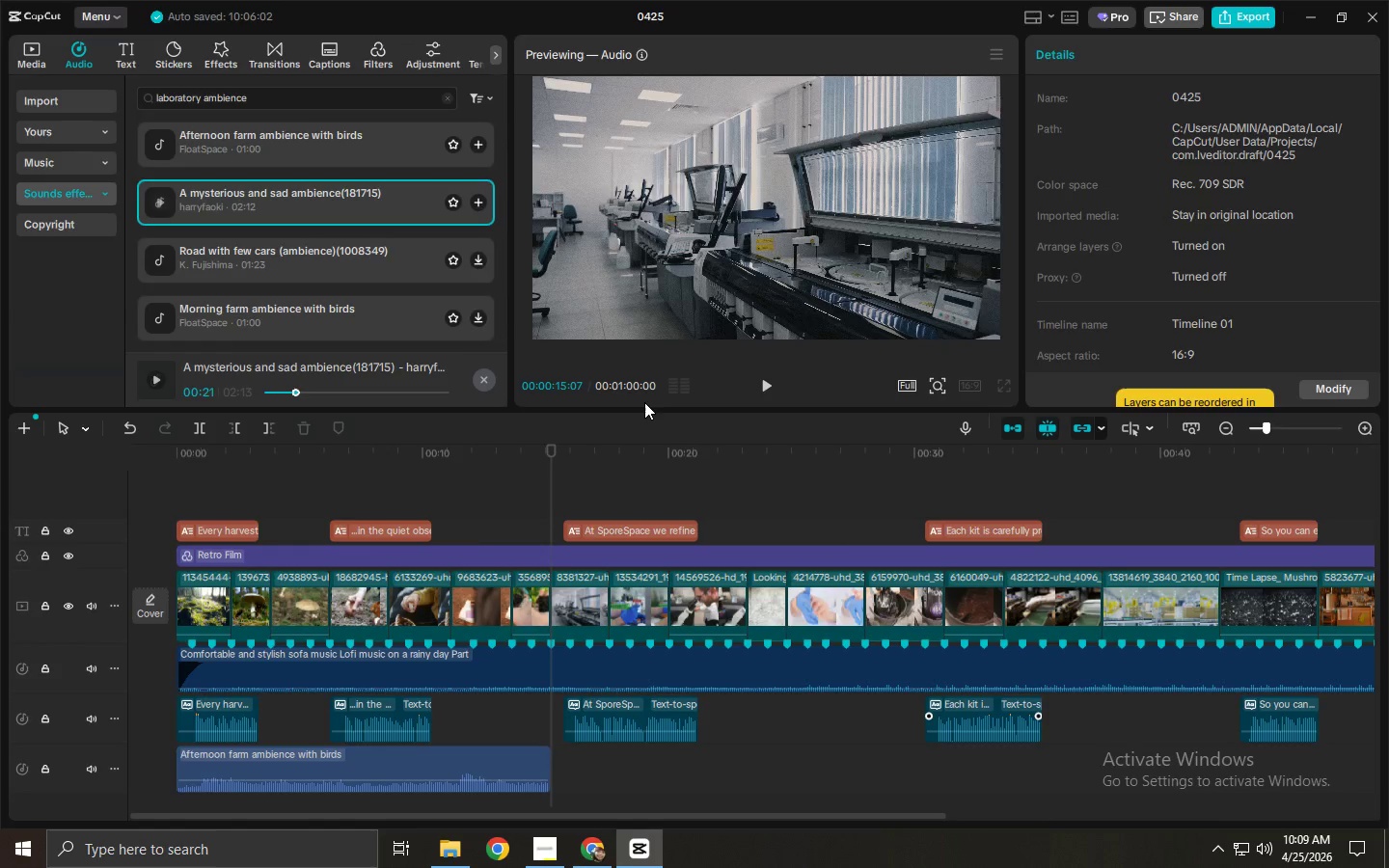 
key(Alt+AltLeft)
 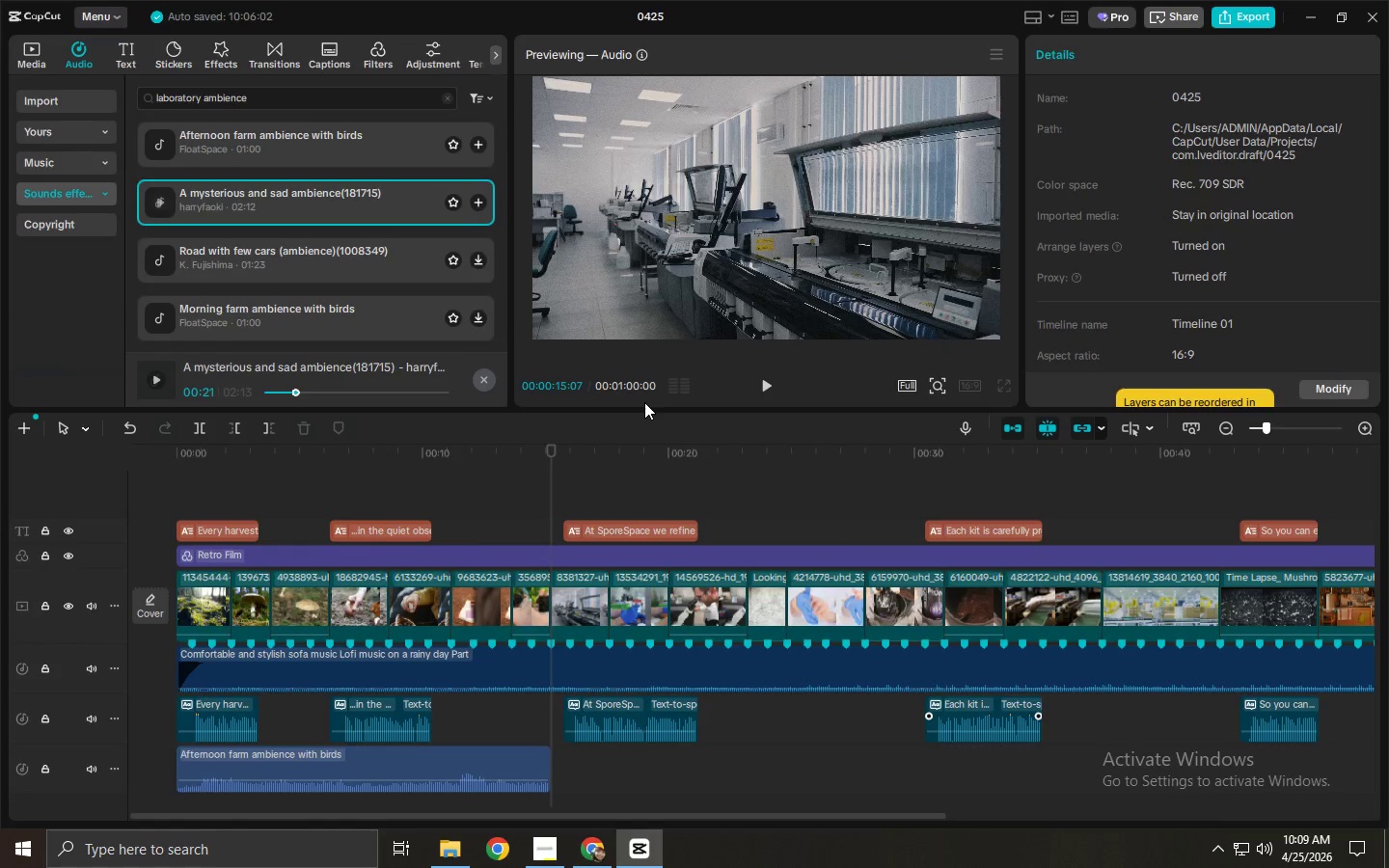 
key(Alt+Tab)
 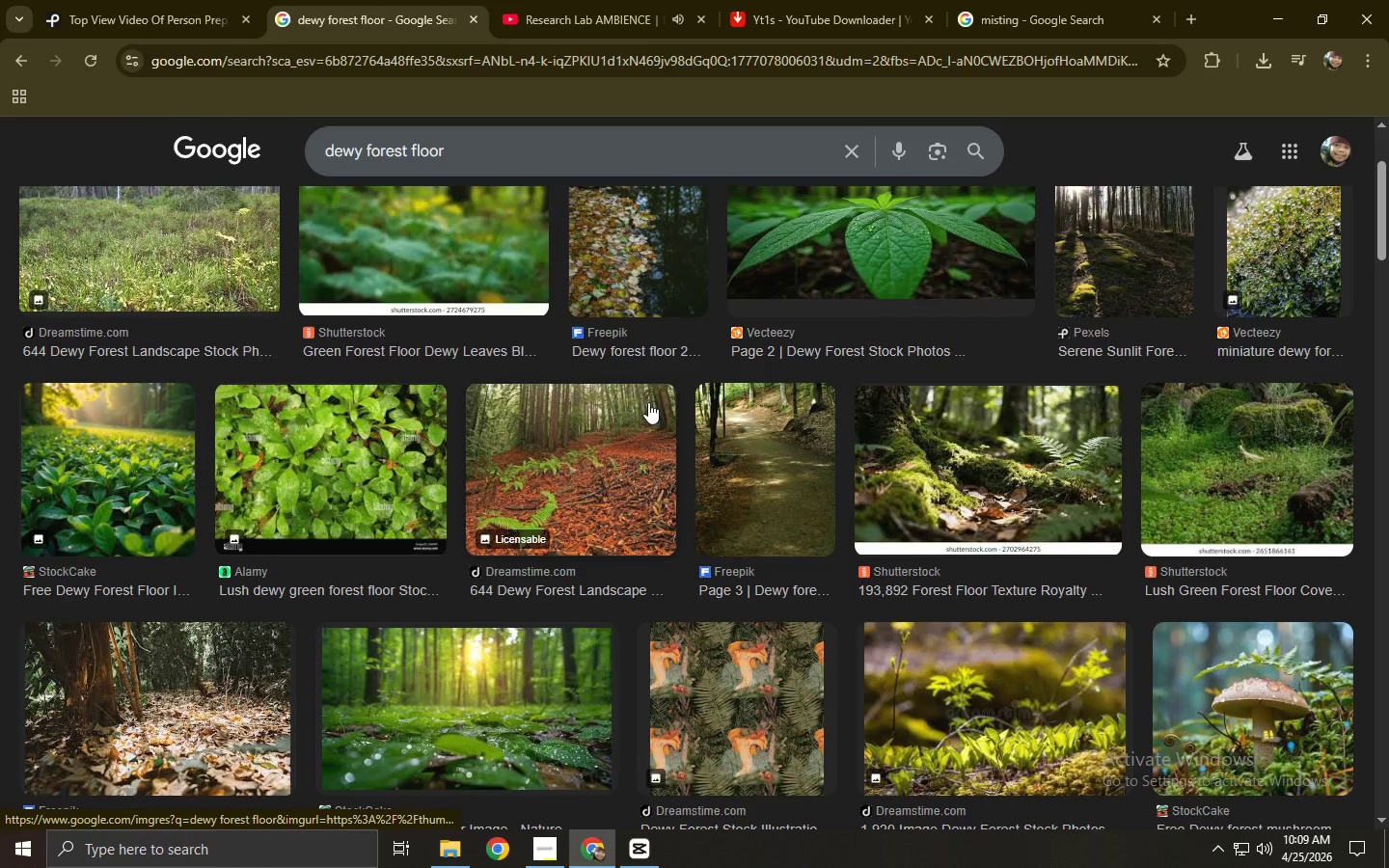 
key(Alt+Tab)
 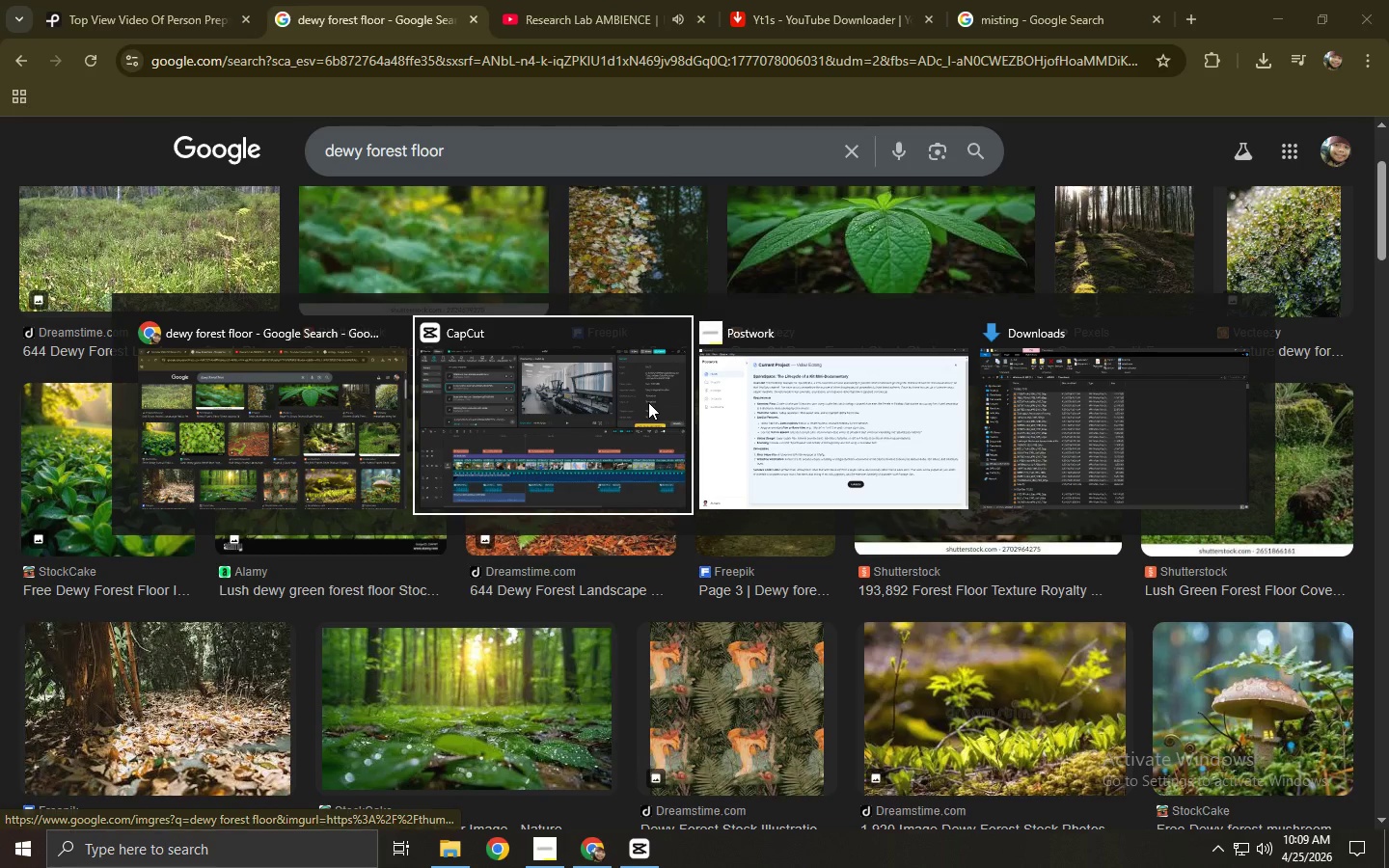 
key(Alt+Tab)
 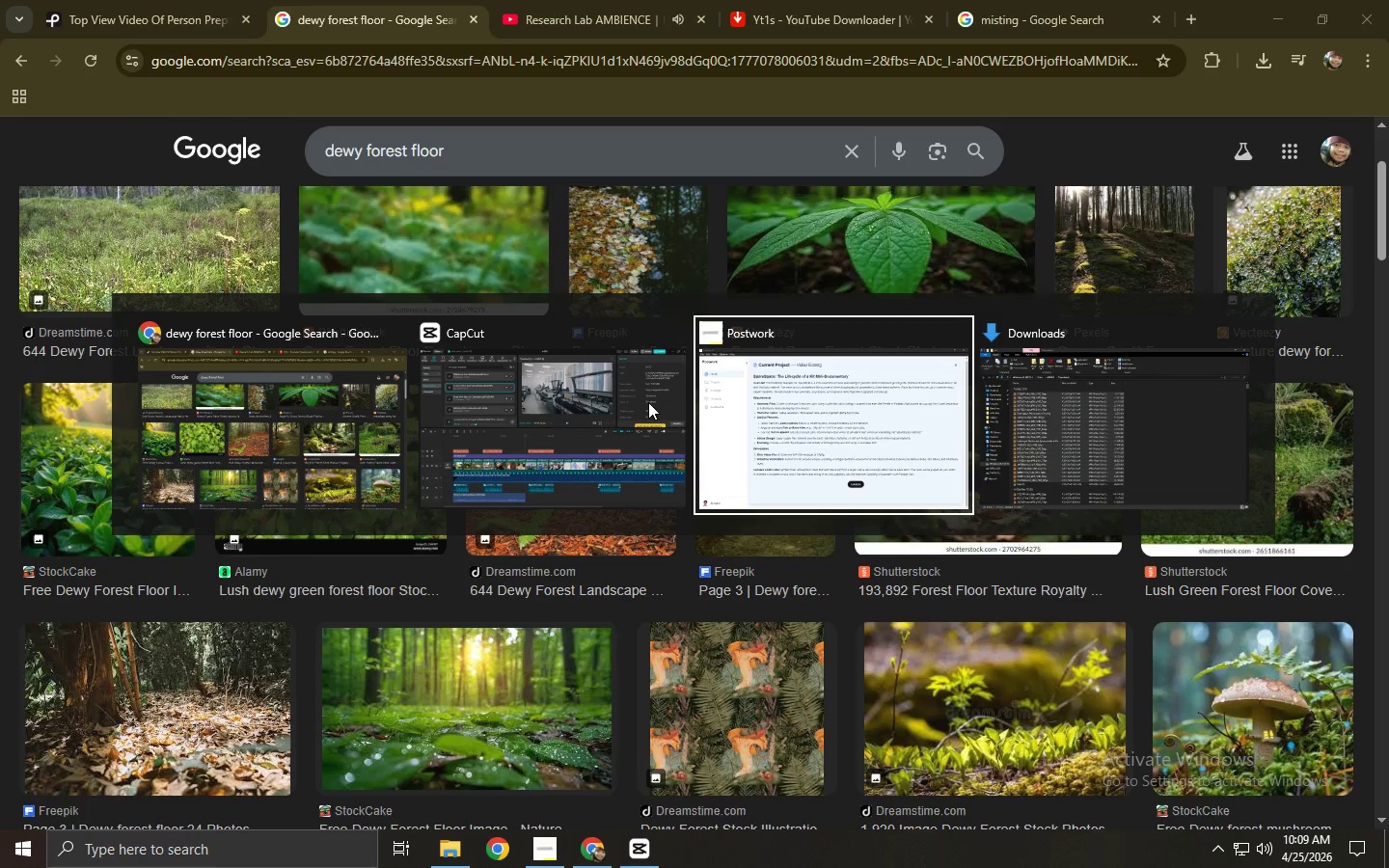 
key(Alt+Tab)
 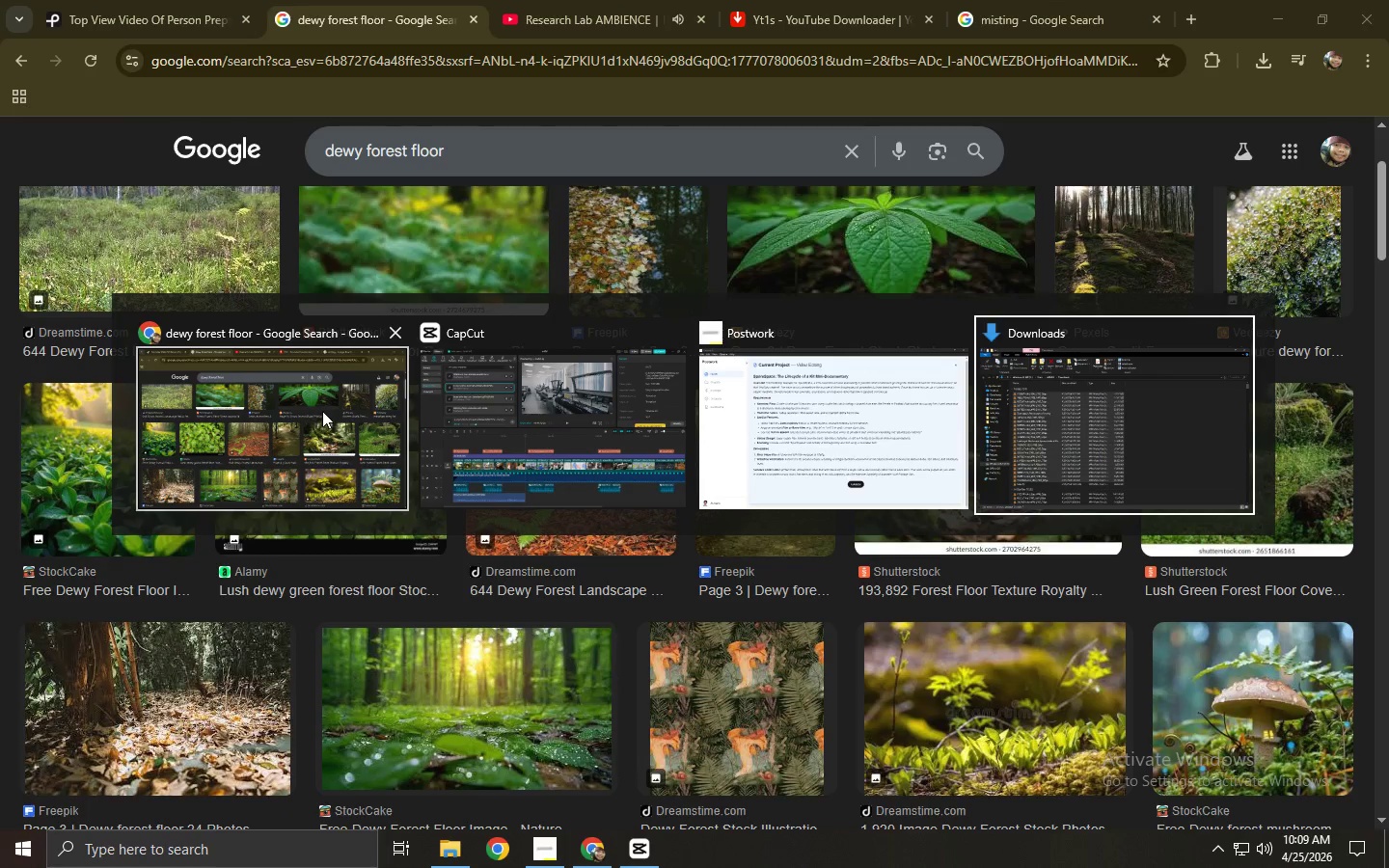 
left_click_drag(start_coordinate=[326, 390], to_coordinate=[323, 396])
 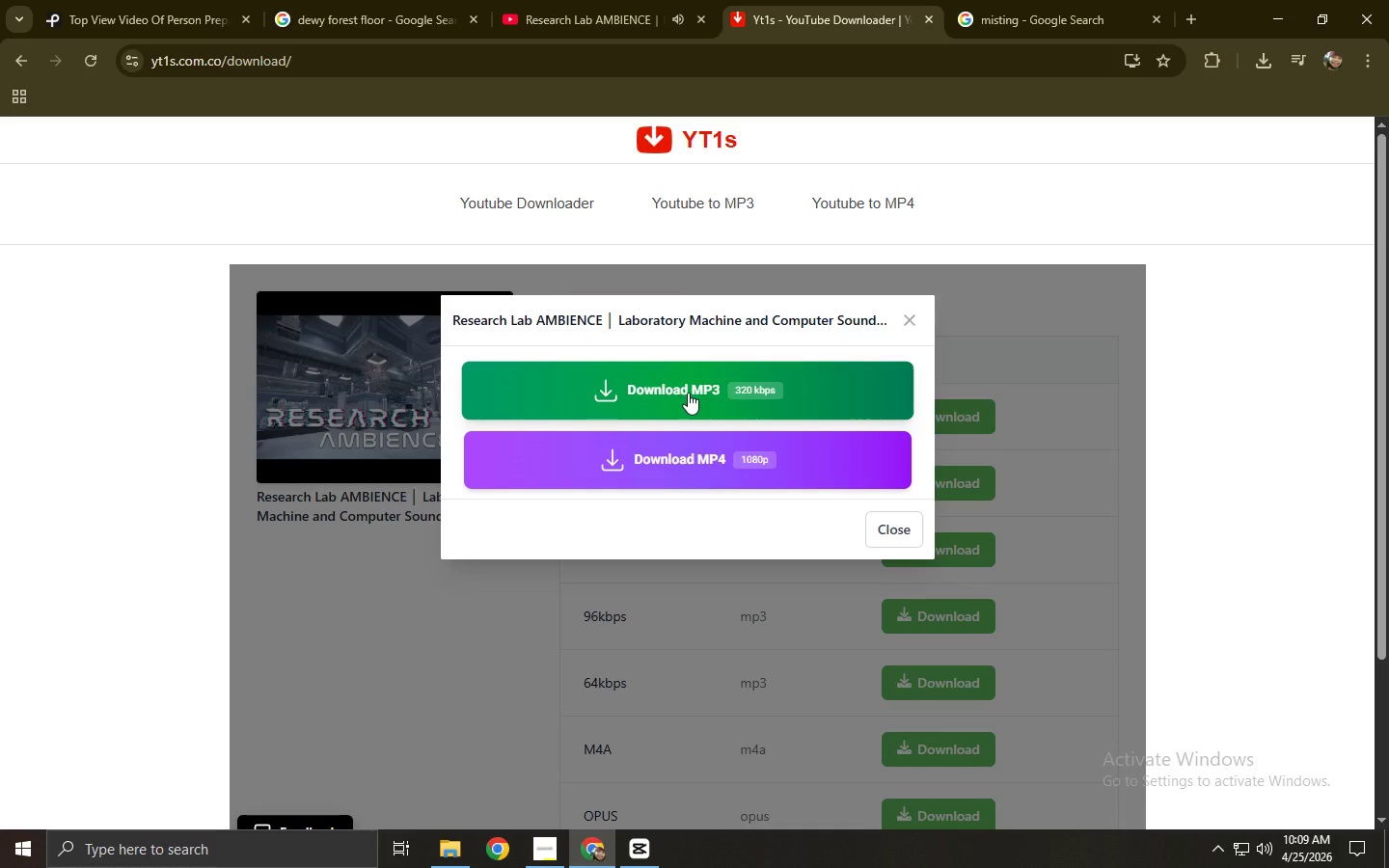 
hold_key(key=ControlLeft, duration=0.33)